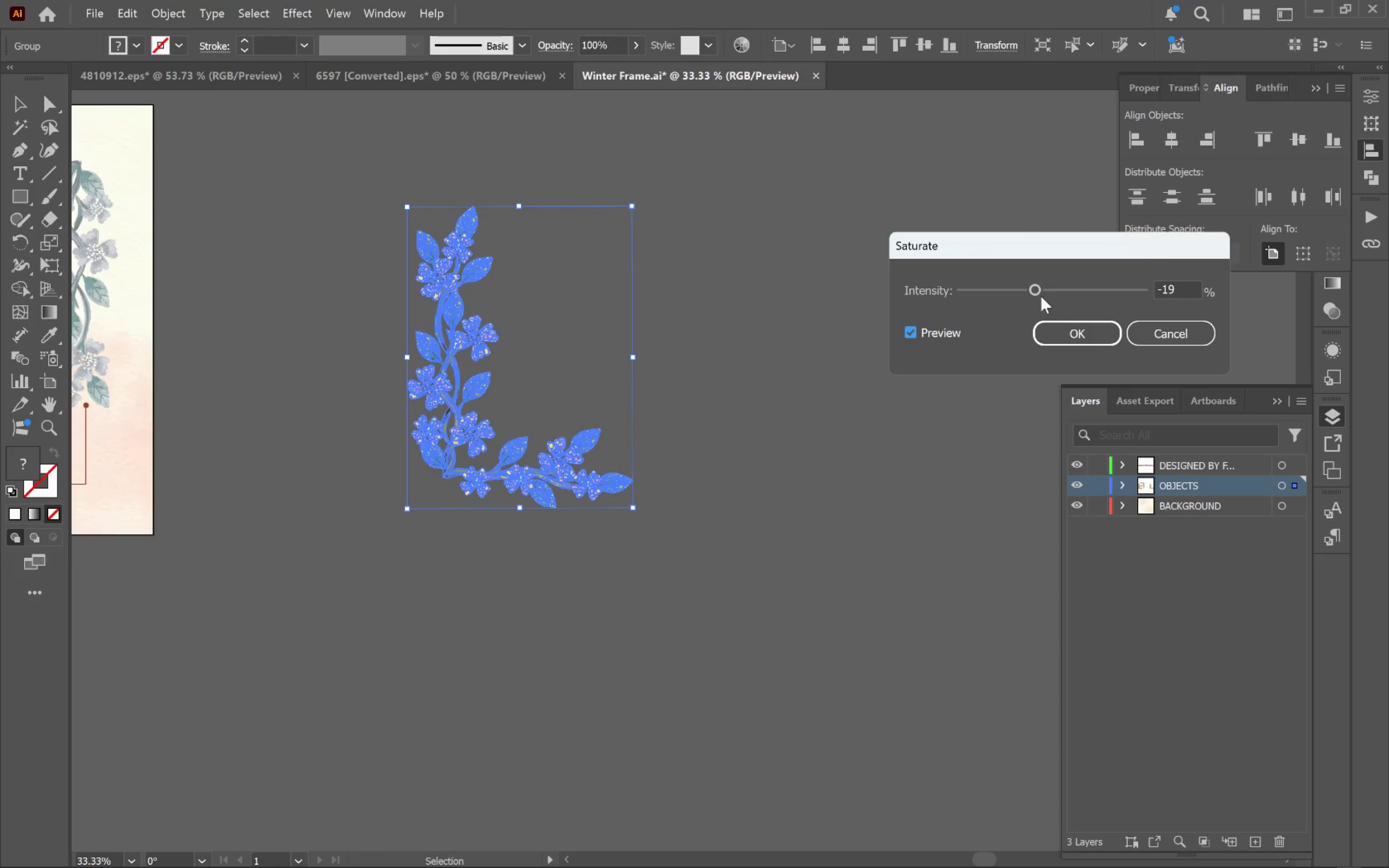 
left_click_drag(start_coordinate=[1034, 289], to_coordinate=[1015, 289])
 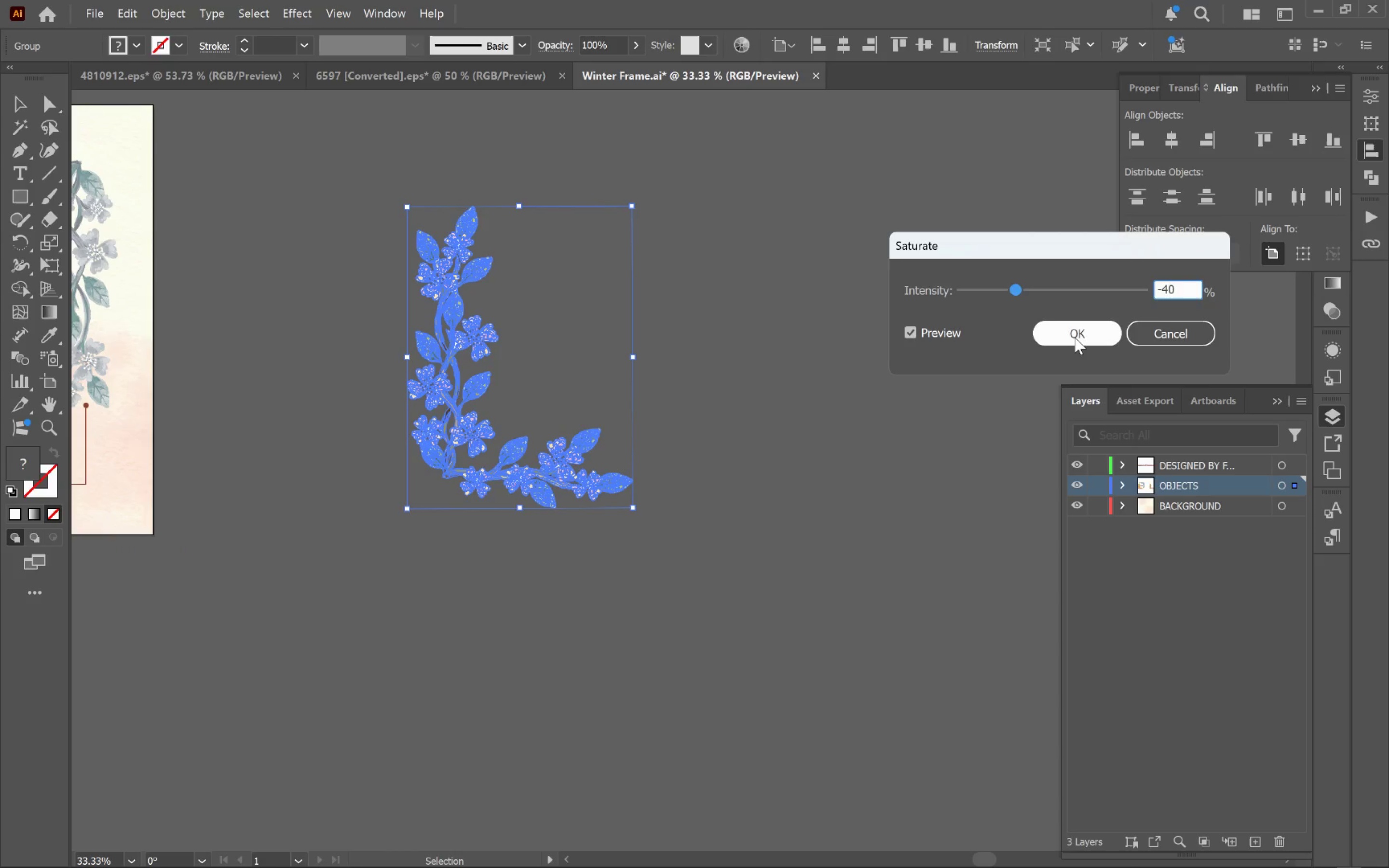 
left_click([1074, 337])
 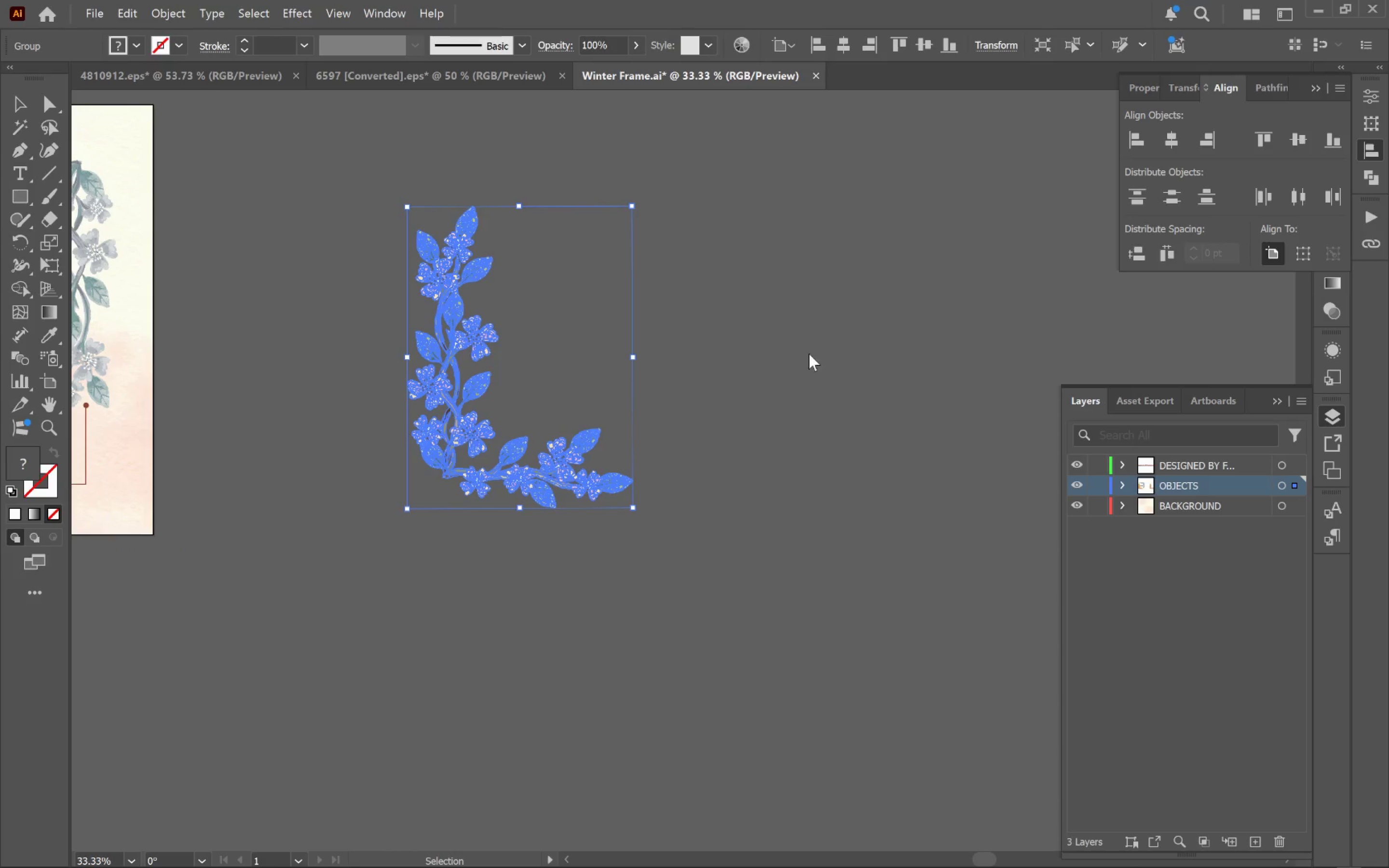 
left_click([808, 353])
 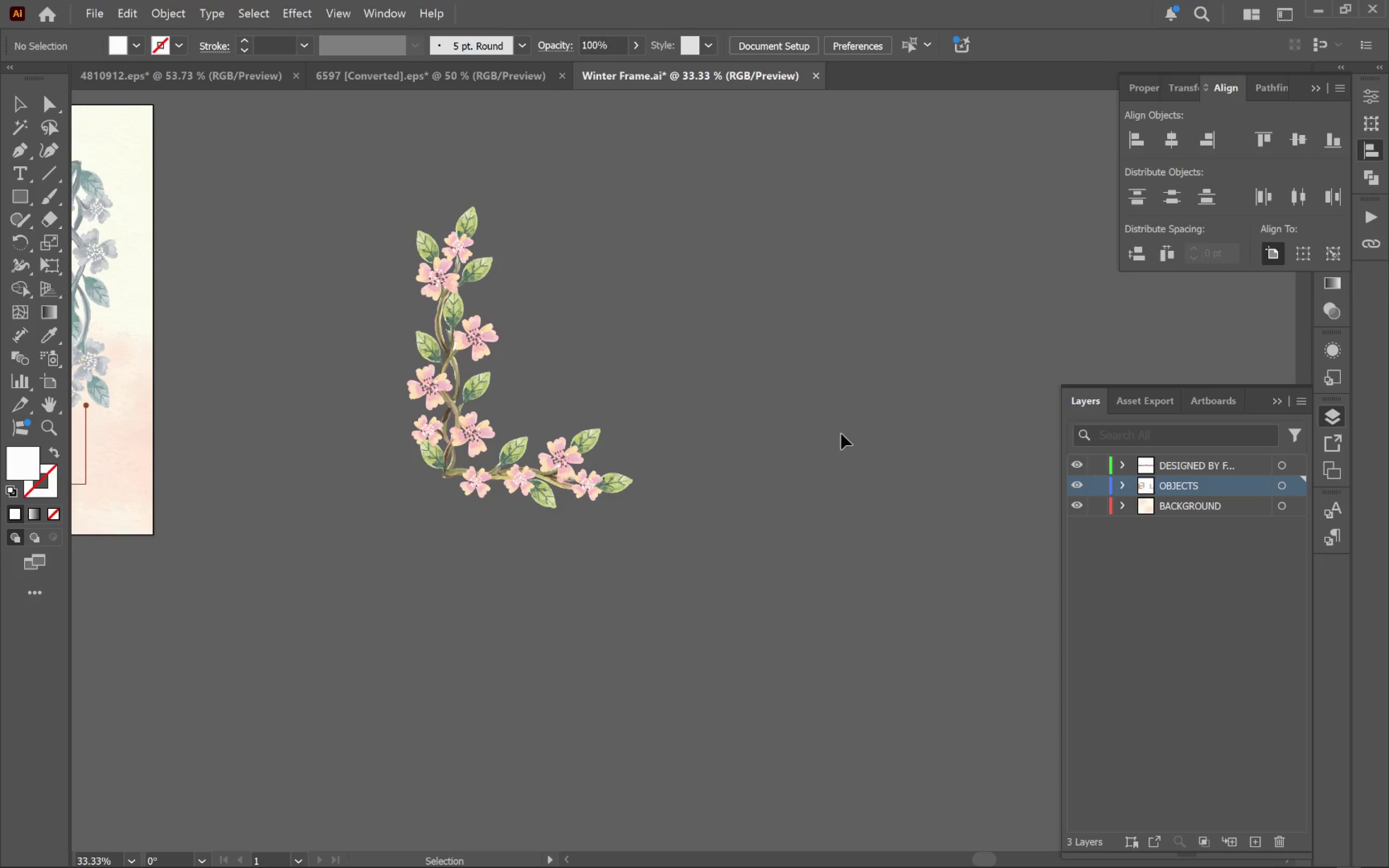 
left_click([533, 477])
 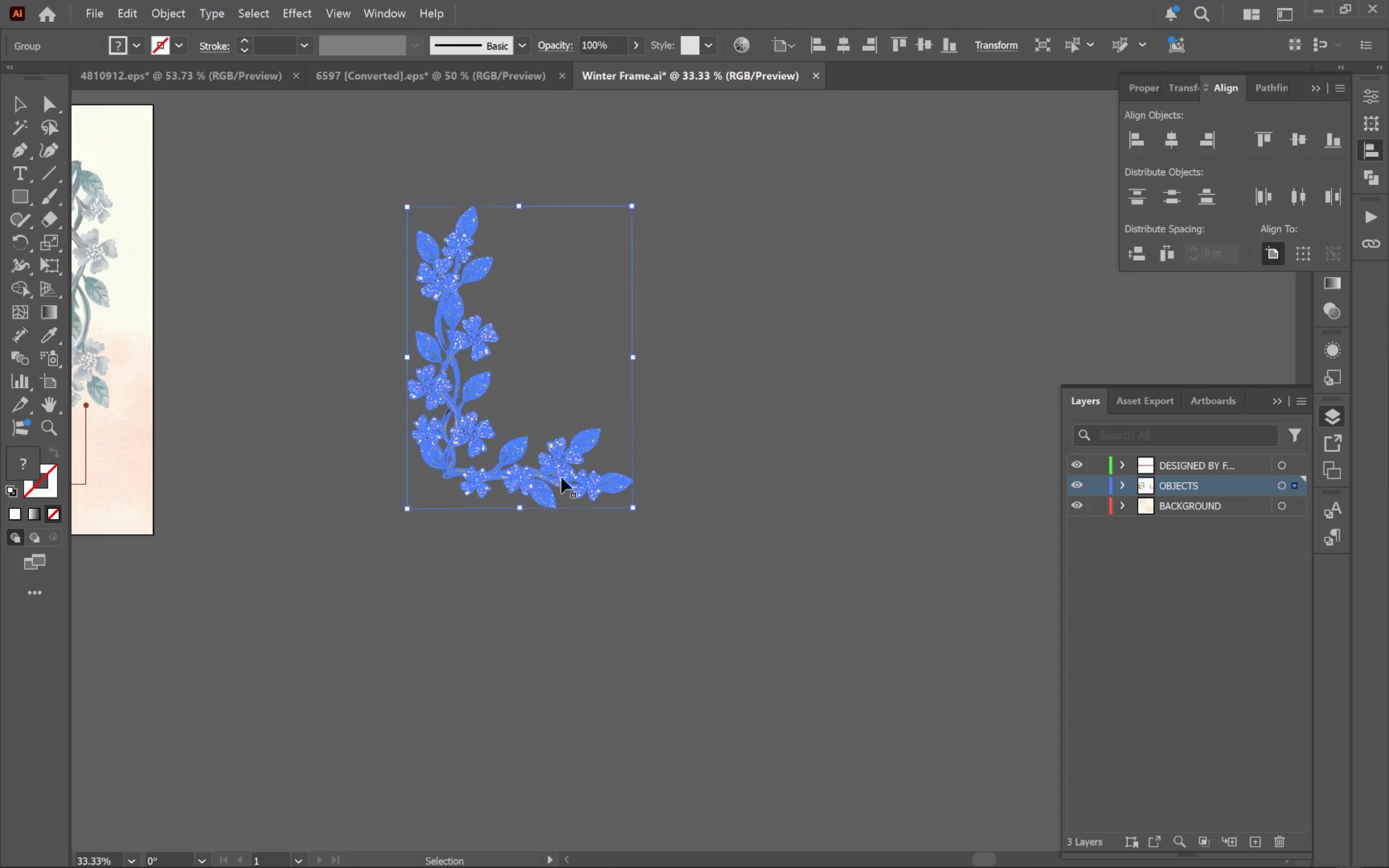 
key(Alt+AltLeft)
 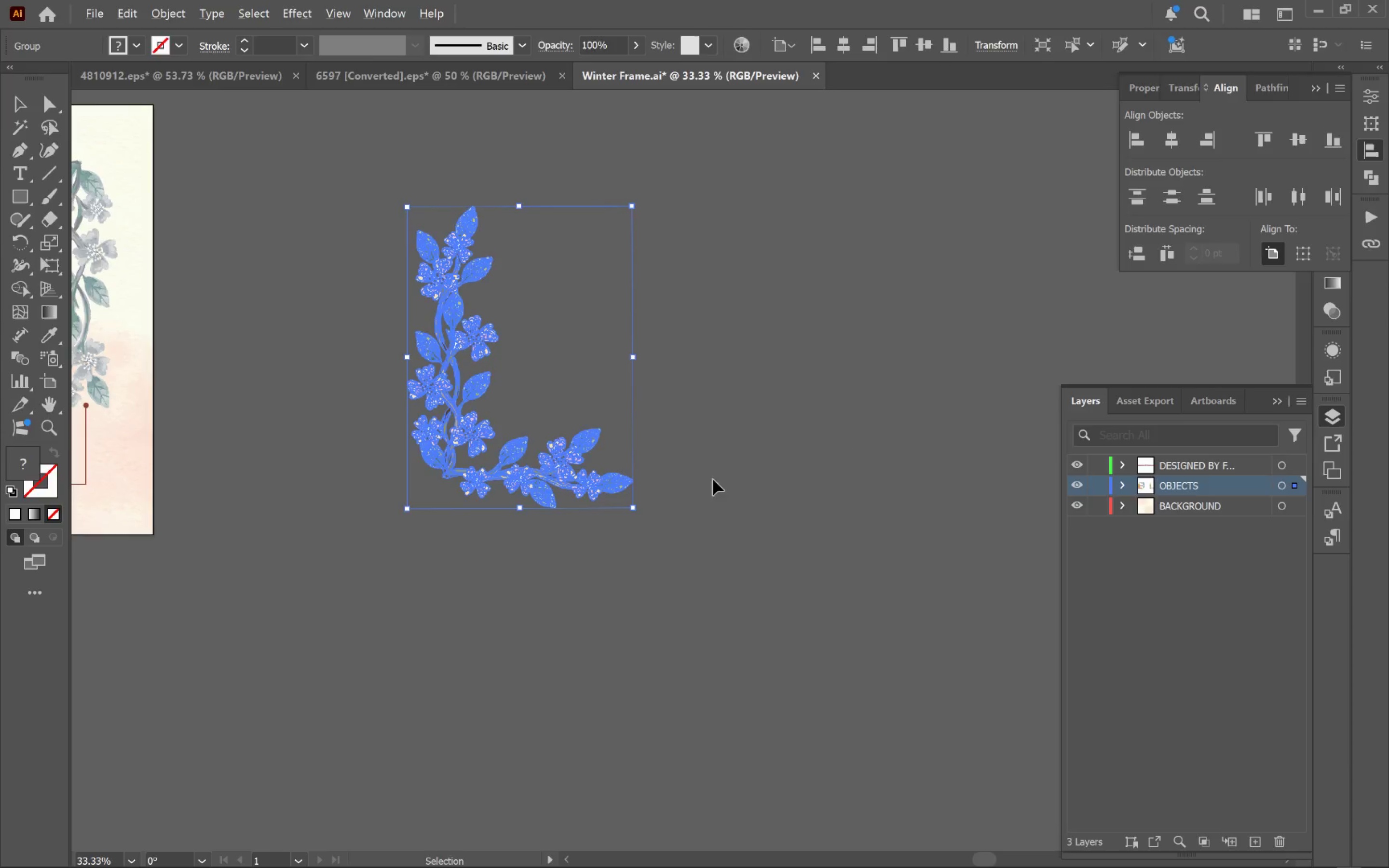 
key(Alt+Tab)
 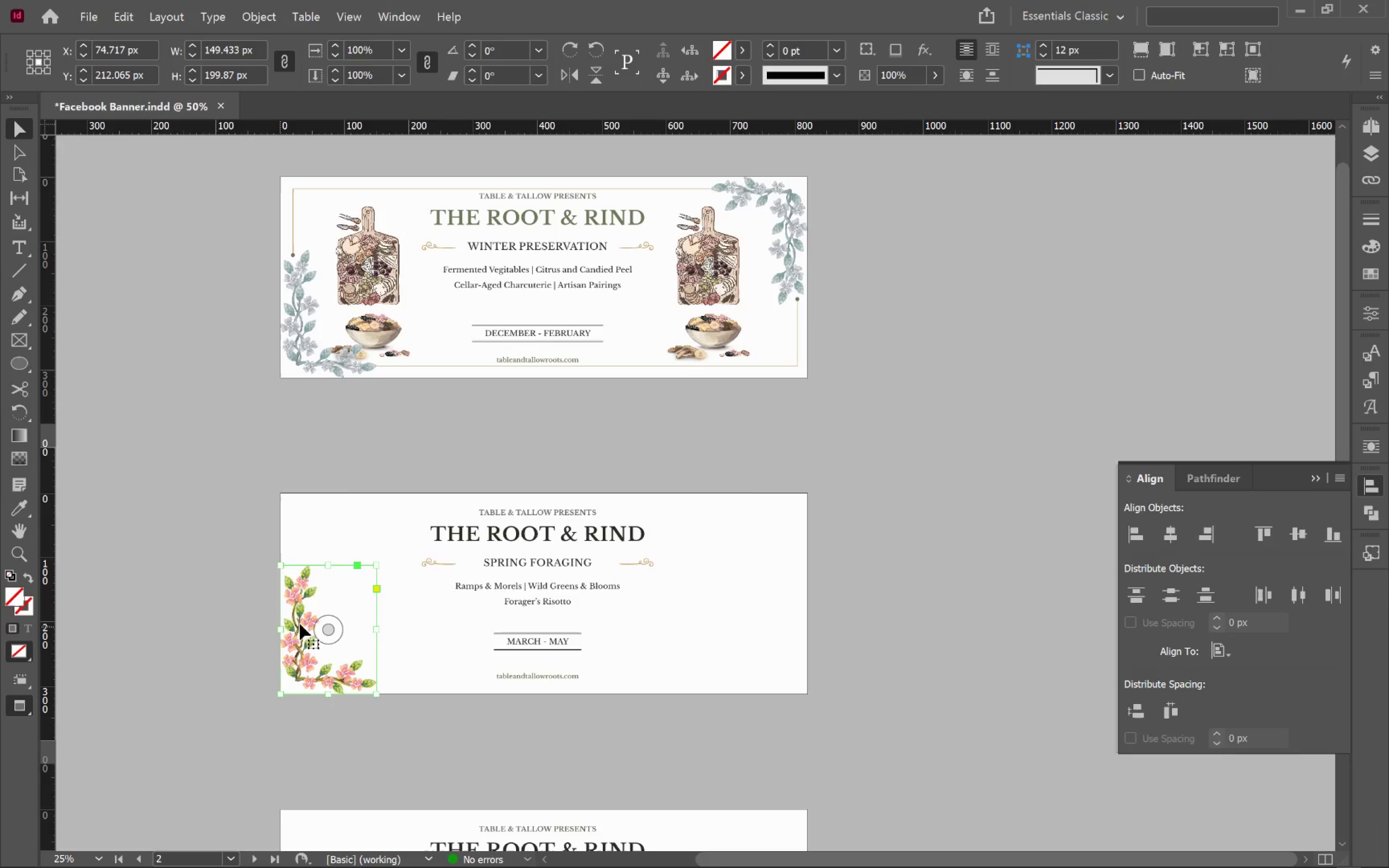 
left_click([304, 616])
 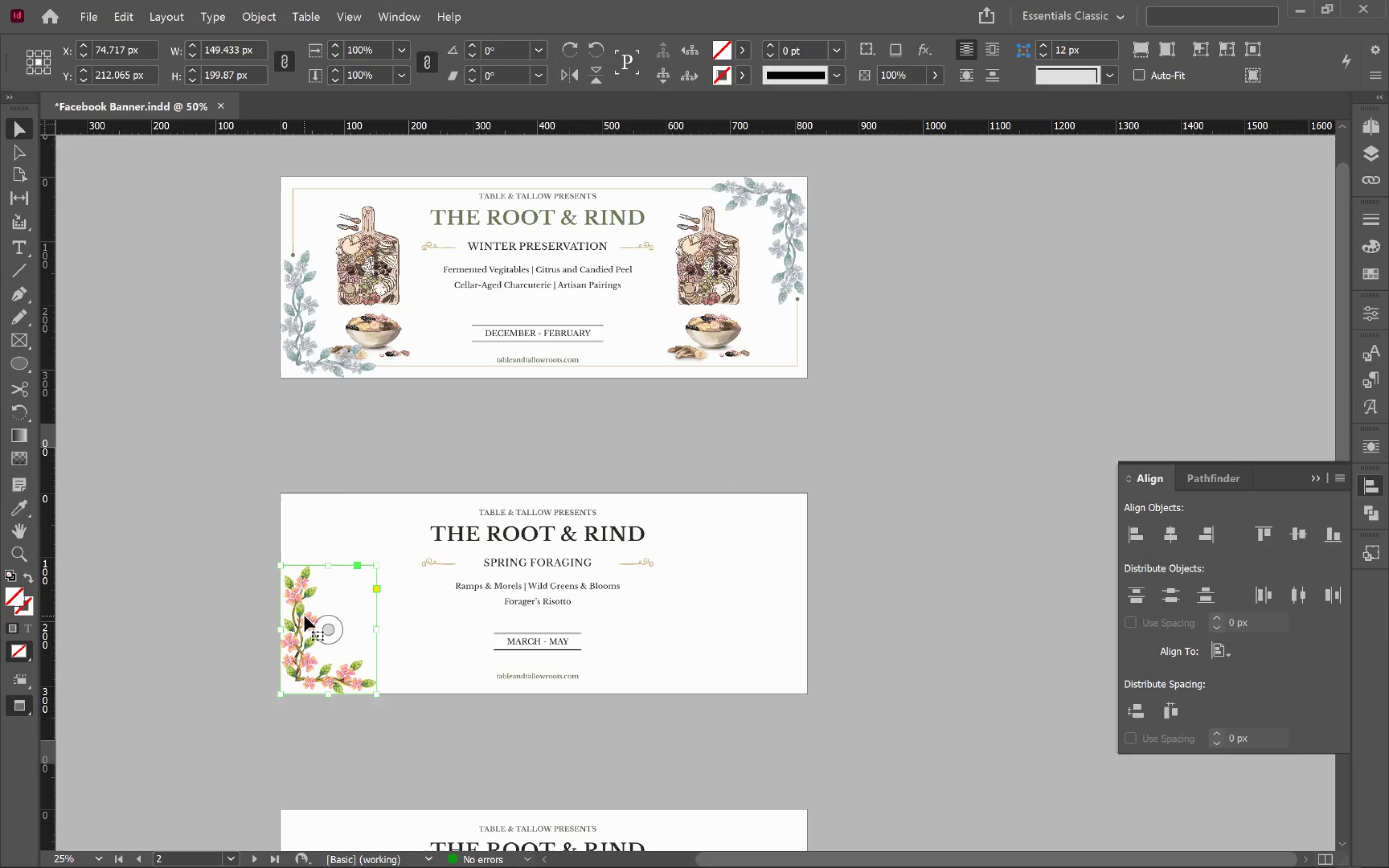 
key(Backspace)
 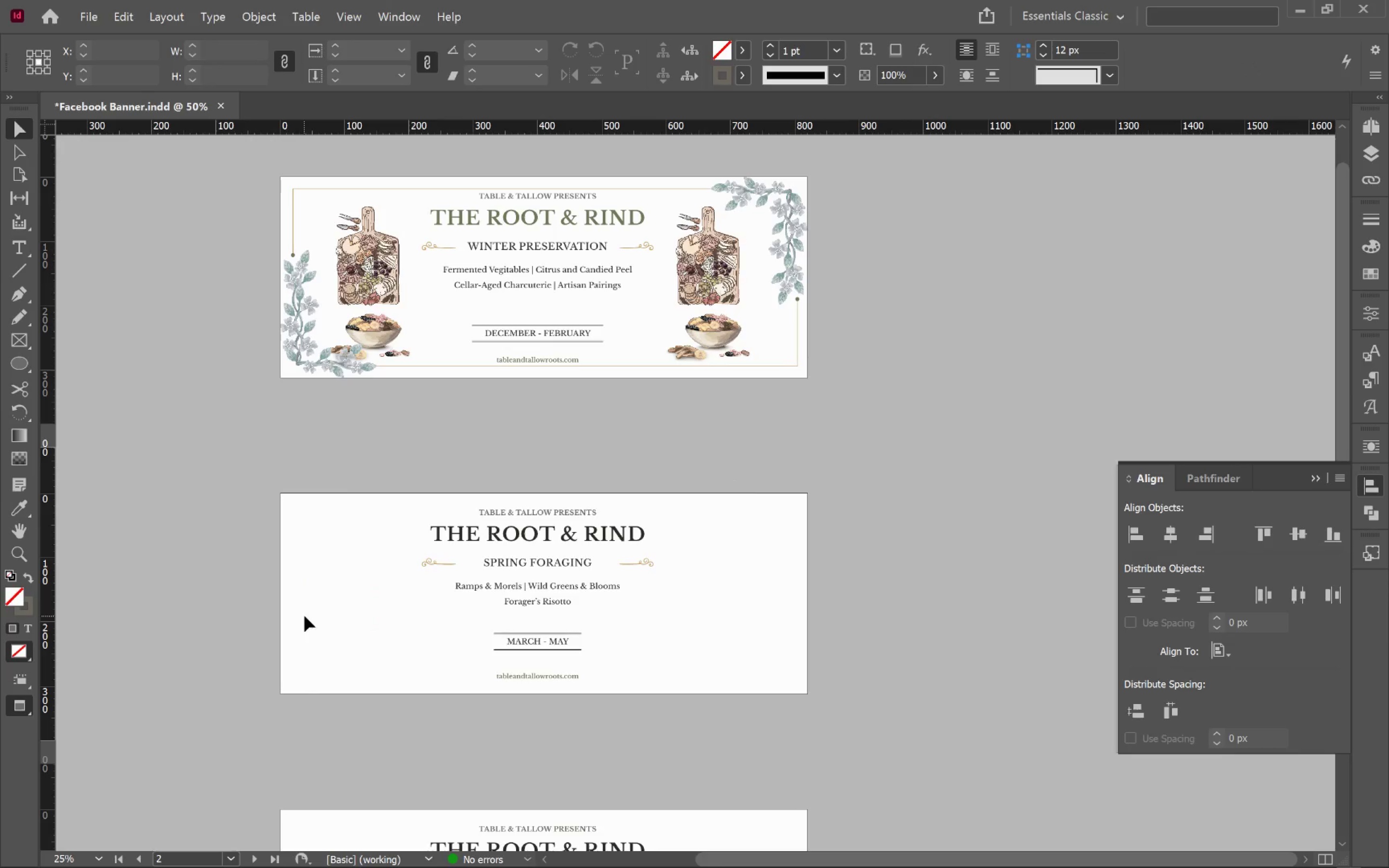 
key(Alt+AltLeft)
 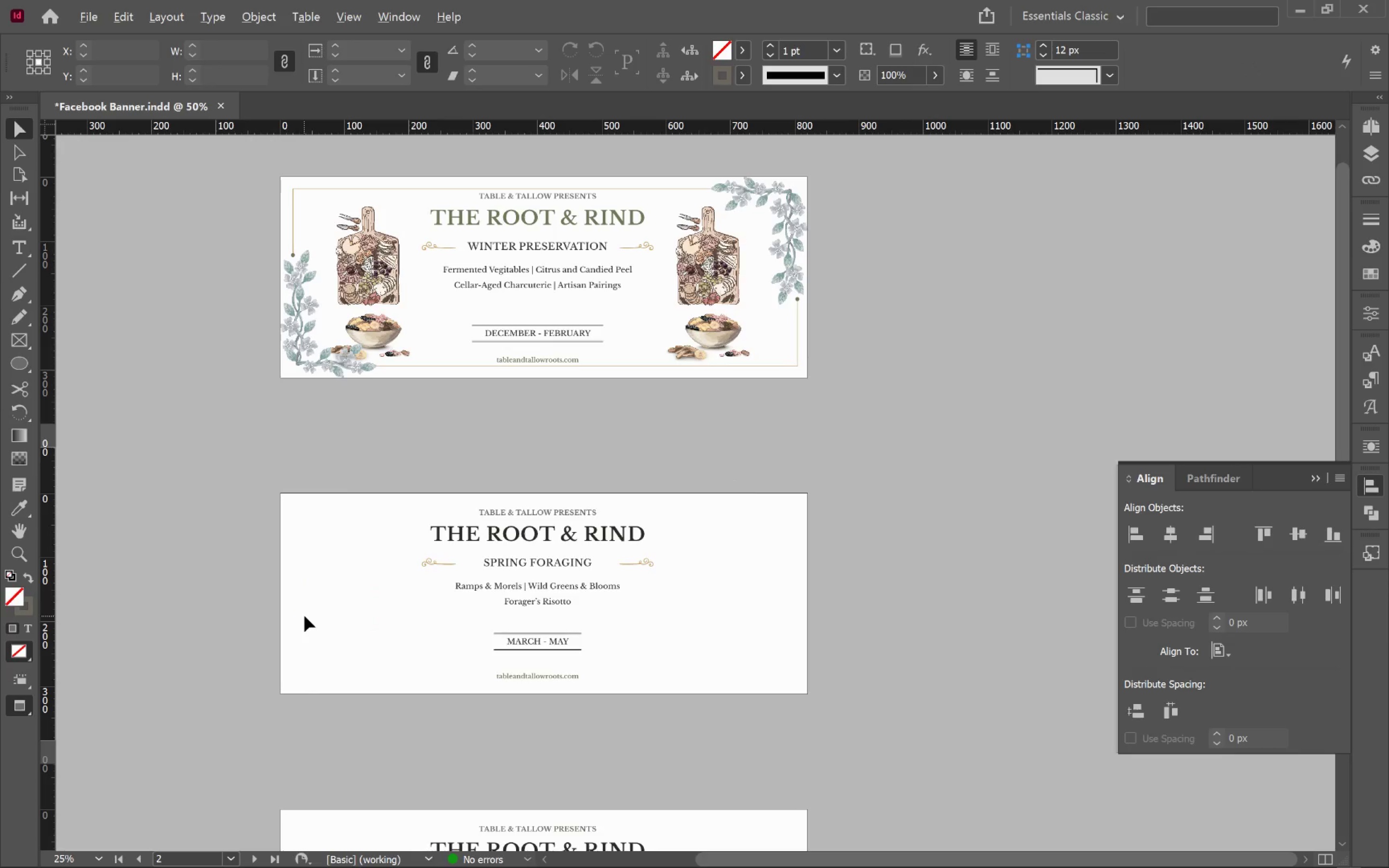 
key(Alt+Tab)
 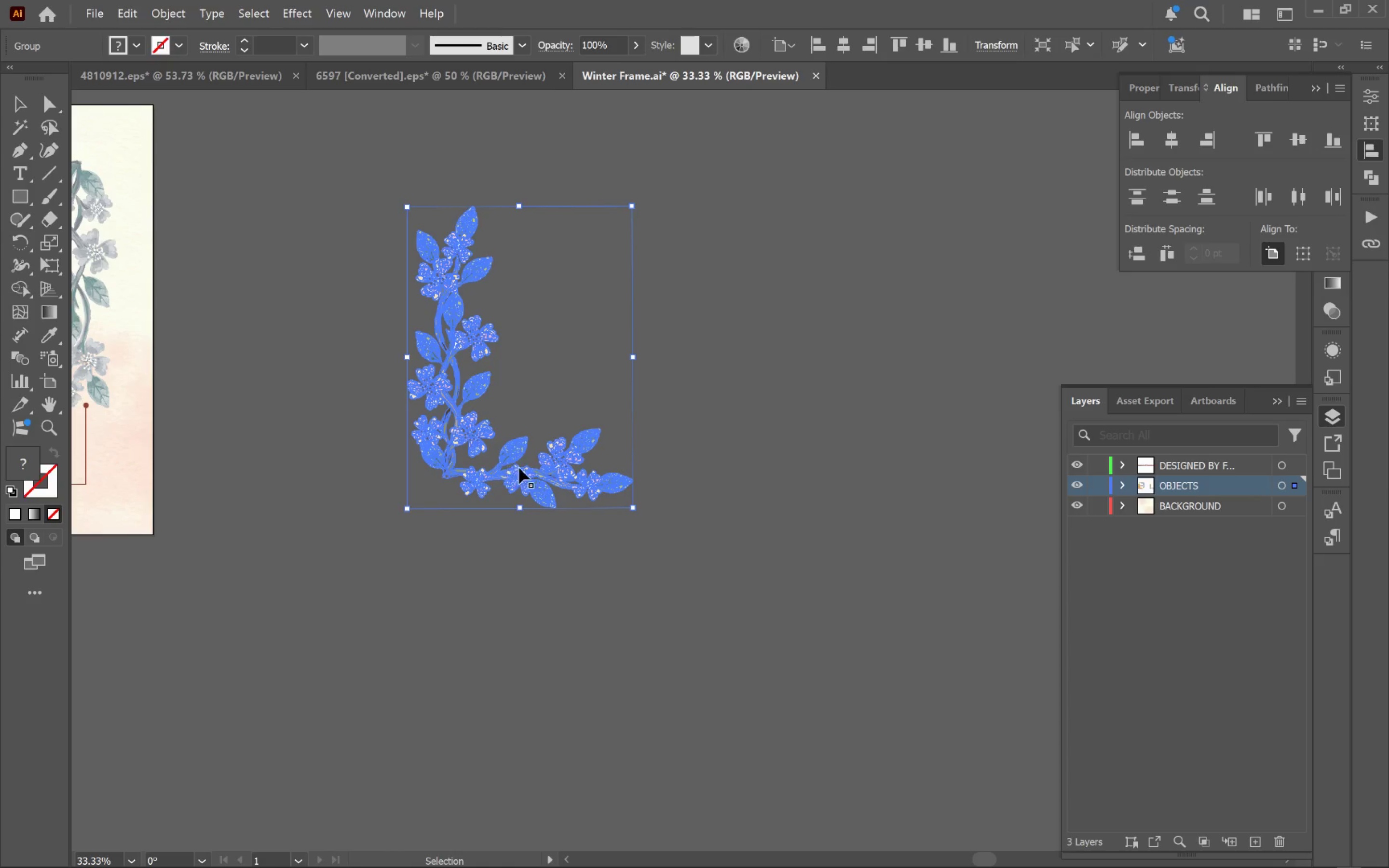 
left_click_drag(start_coordinate=[530, 471], to_coordinate=[428, 597])
 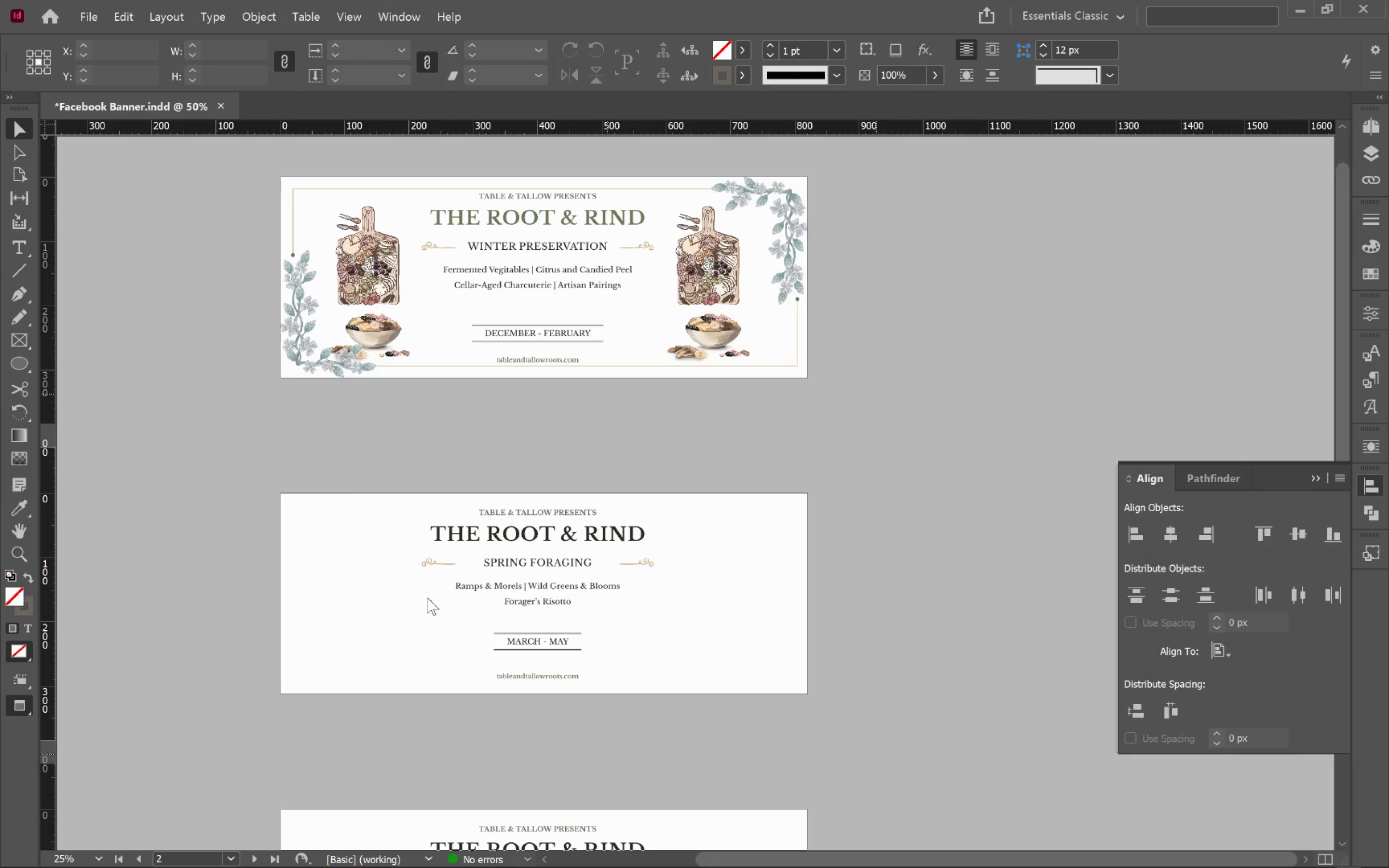 
key(Alt+AltLeft)
 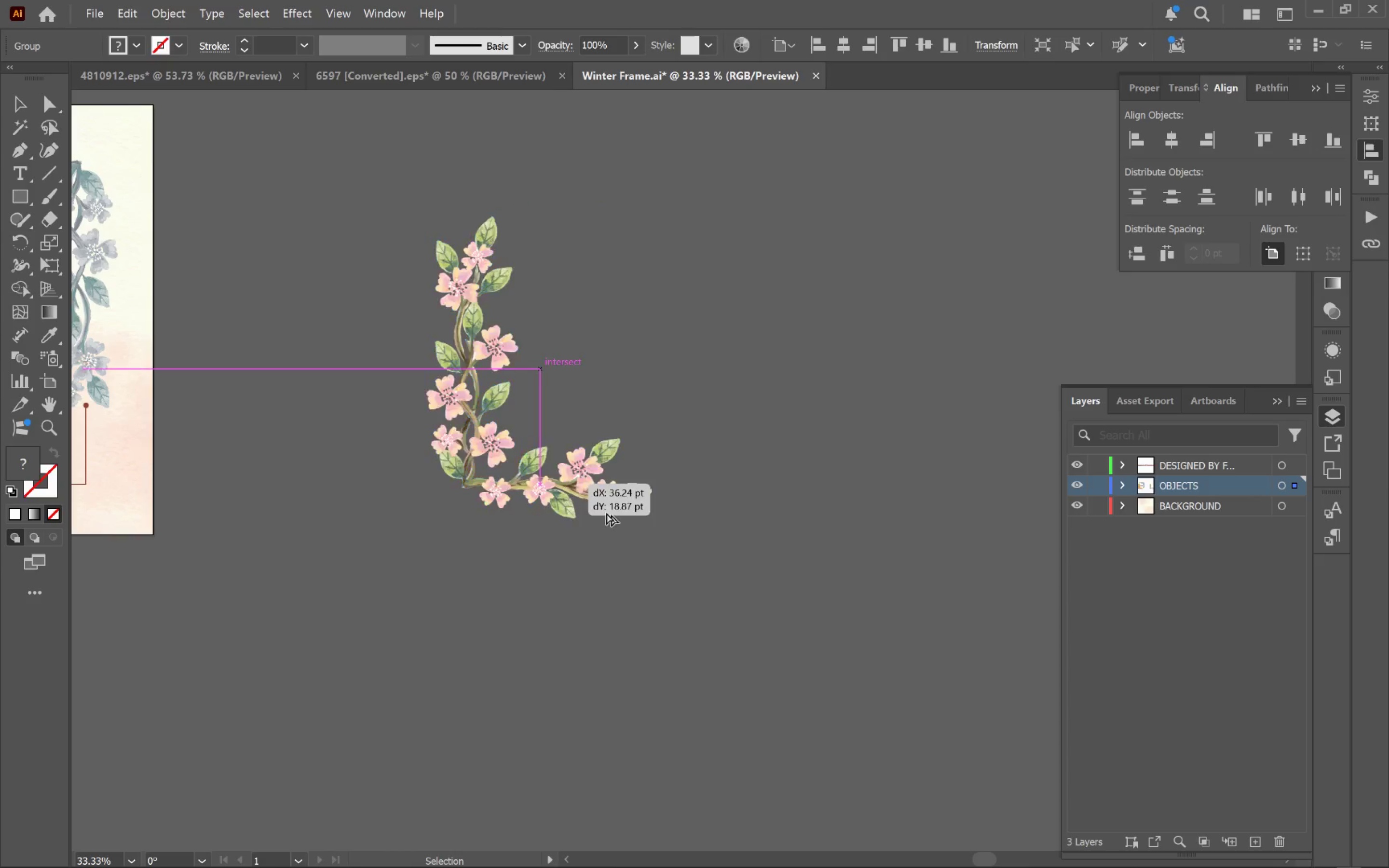 
key(Alt+Tab)
 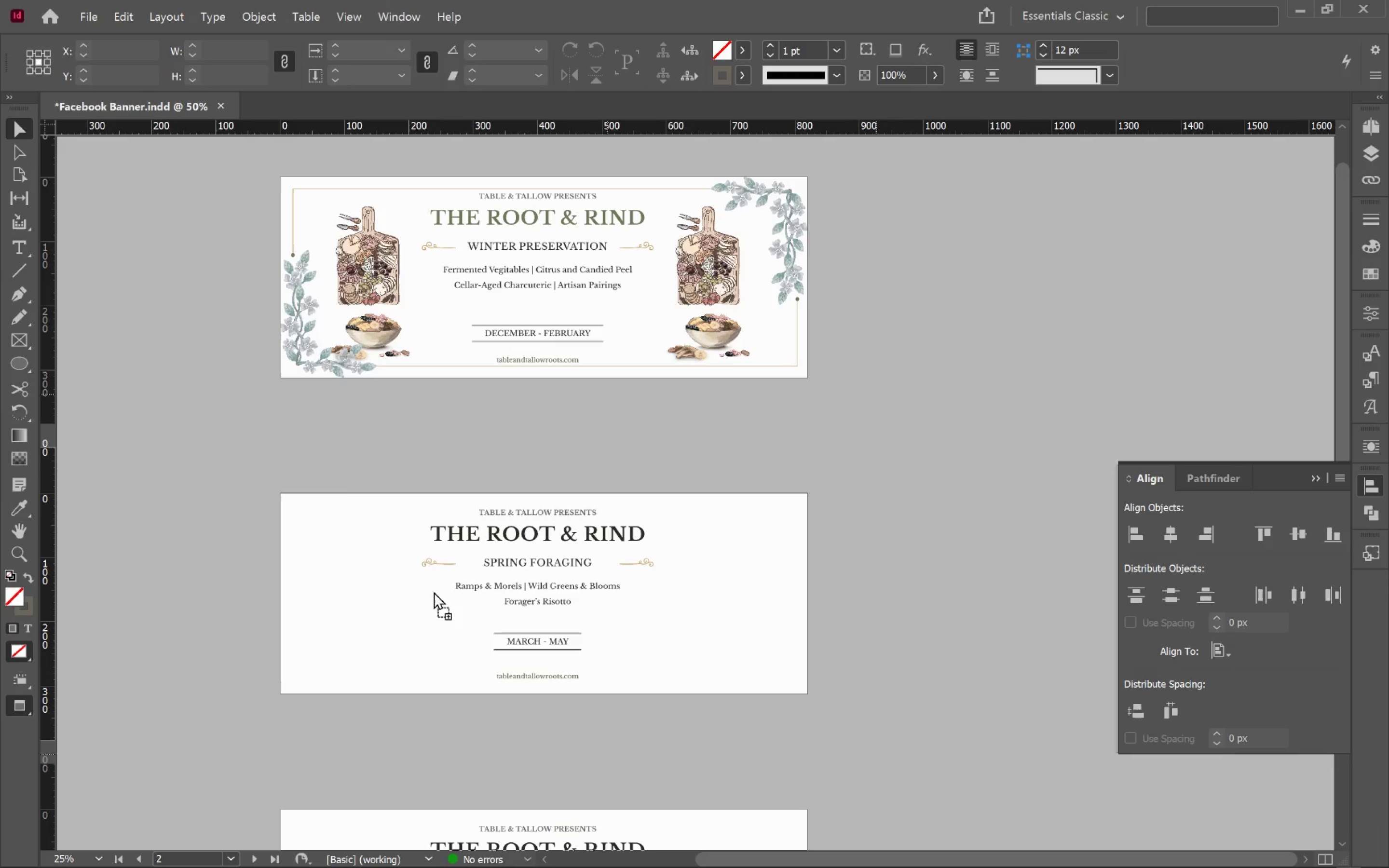 
hold_key(key=ShiftLeft, duration=1.51)
 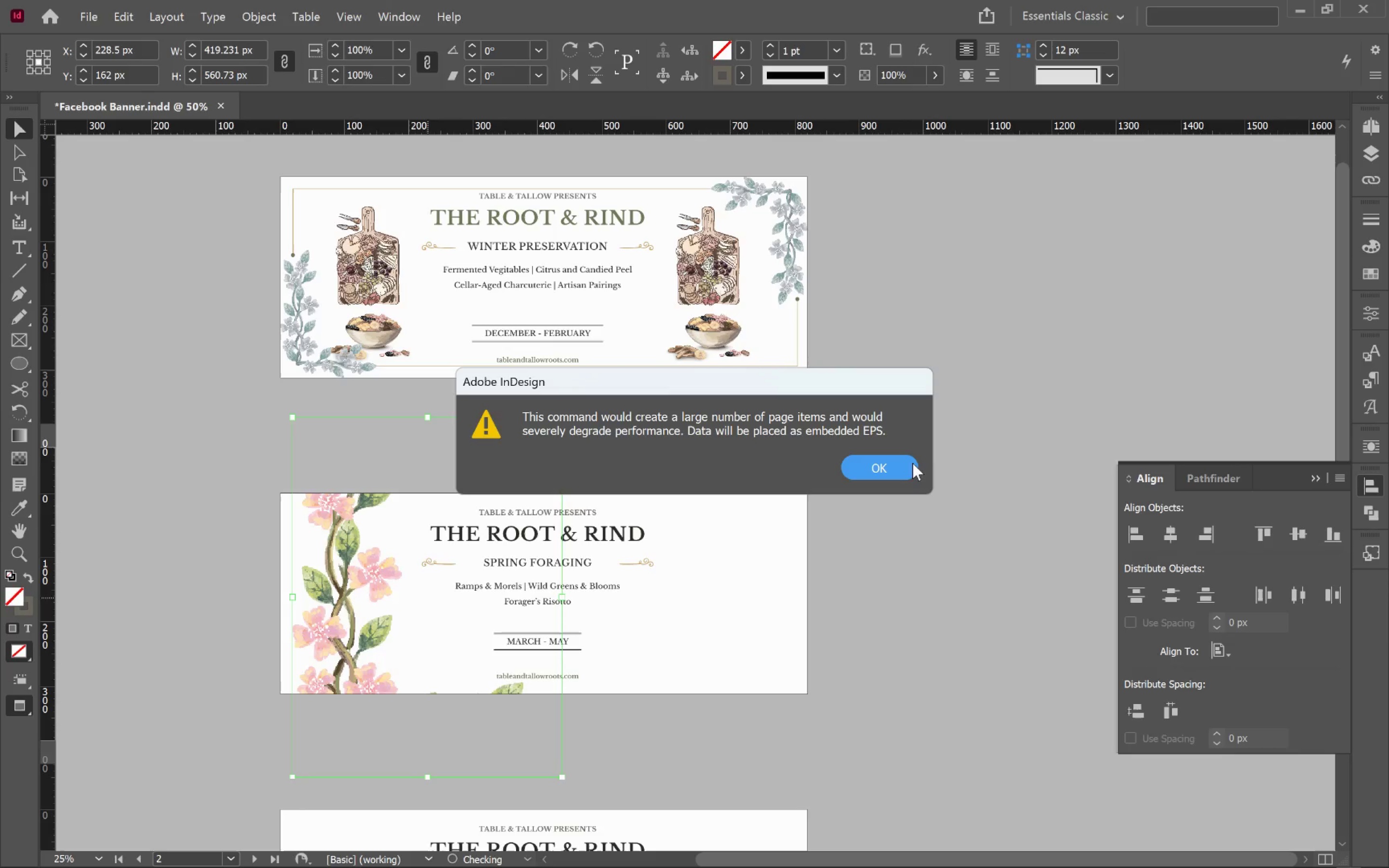 
left_click([910, 469])
 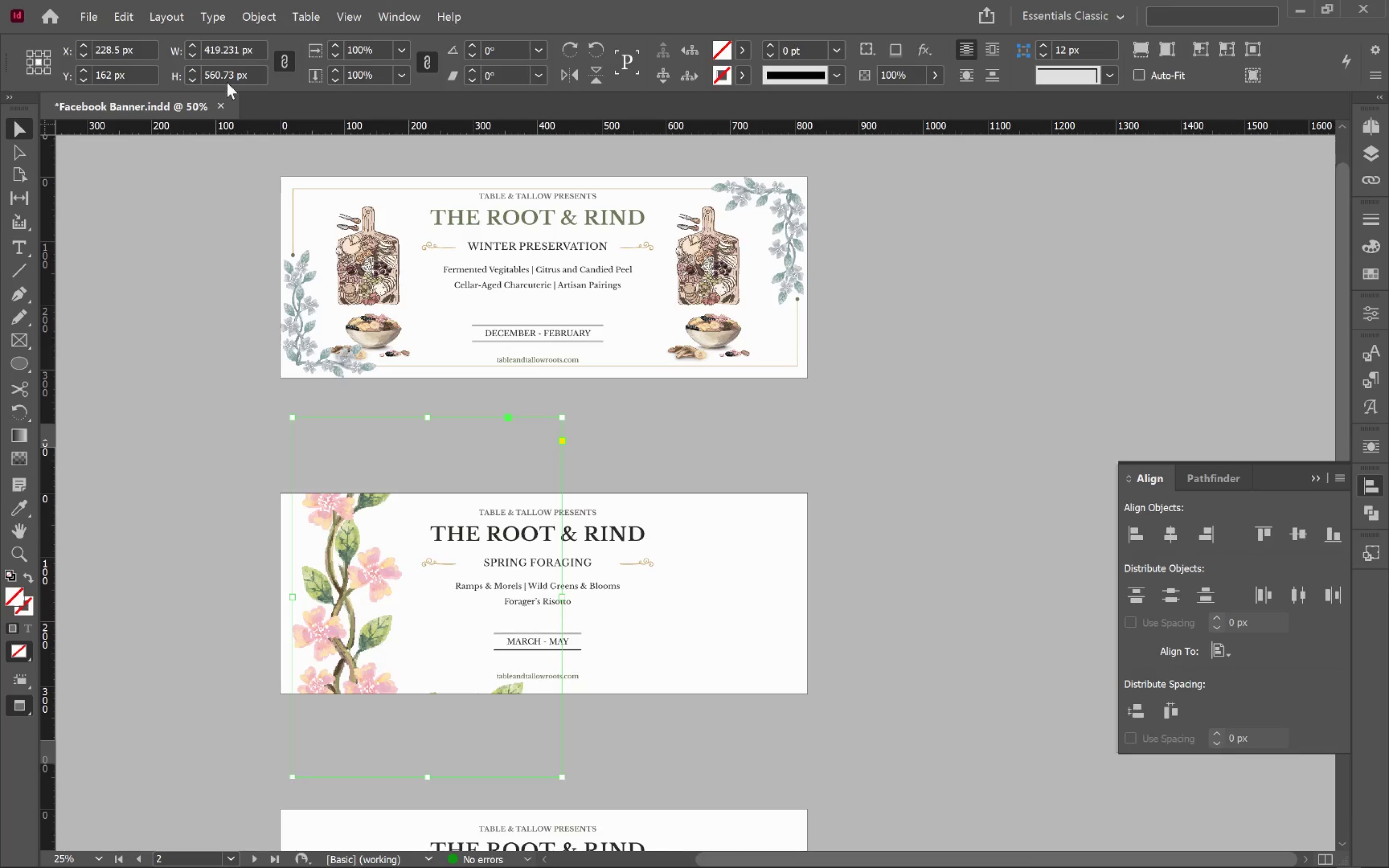 
left_click([233, 49])
 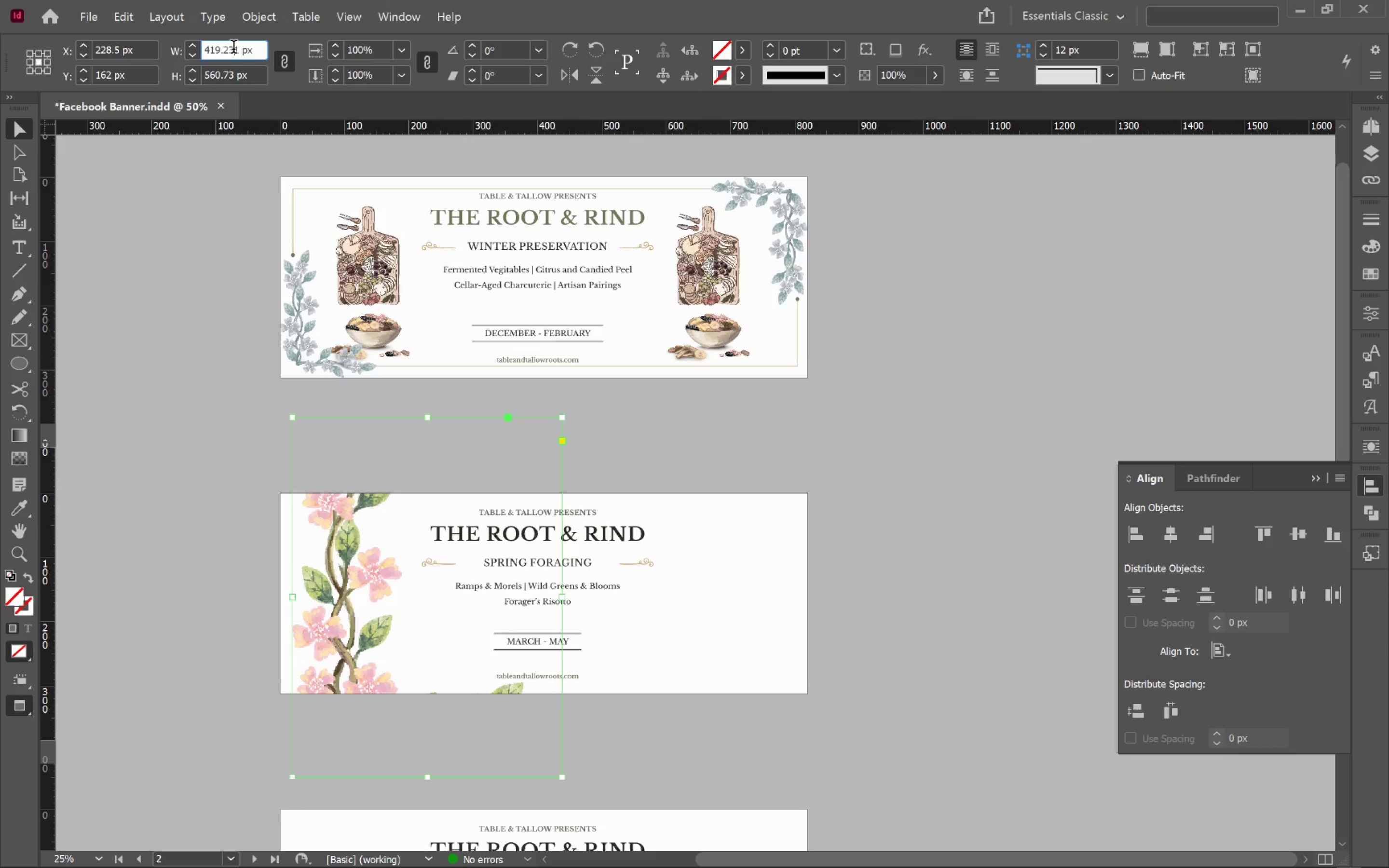 
key(Control+A)
 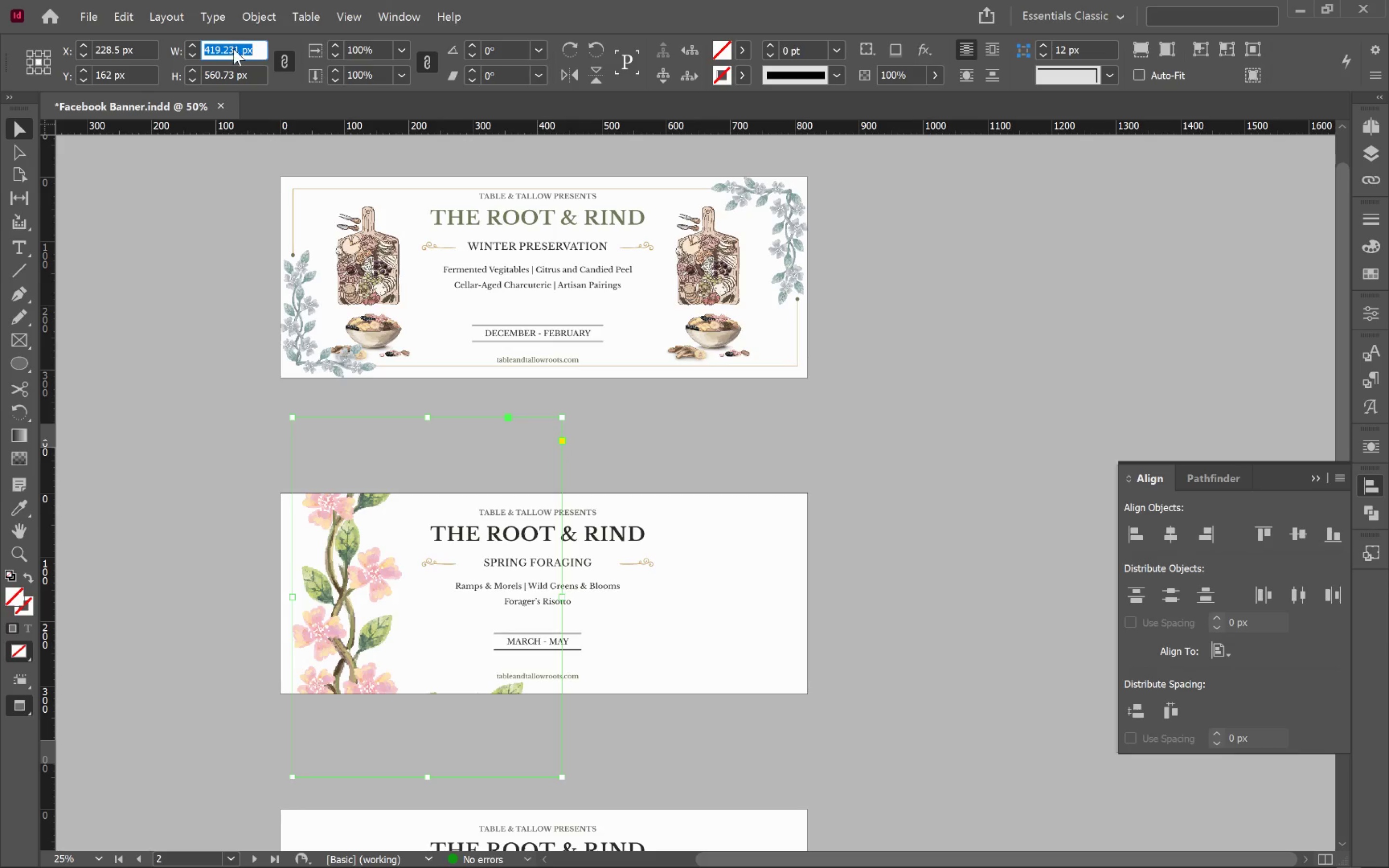 
key(Control+C)
 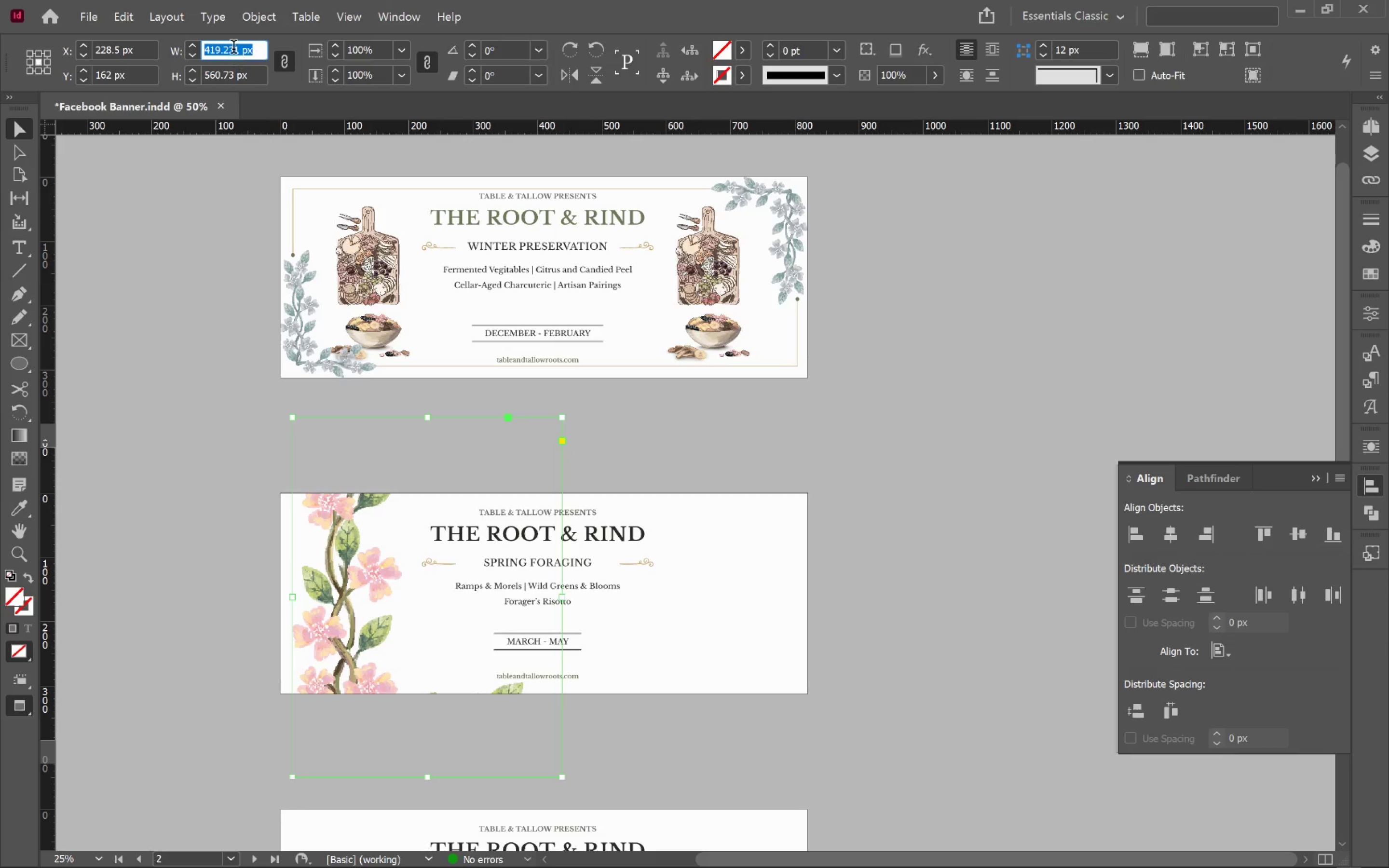 
key(Control+ControlLeft)
 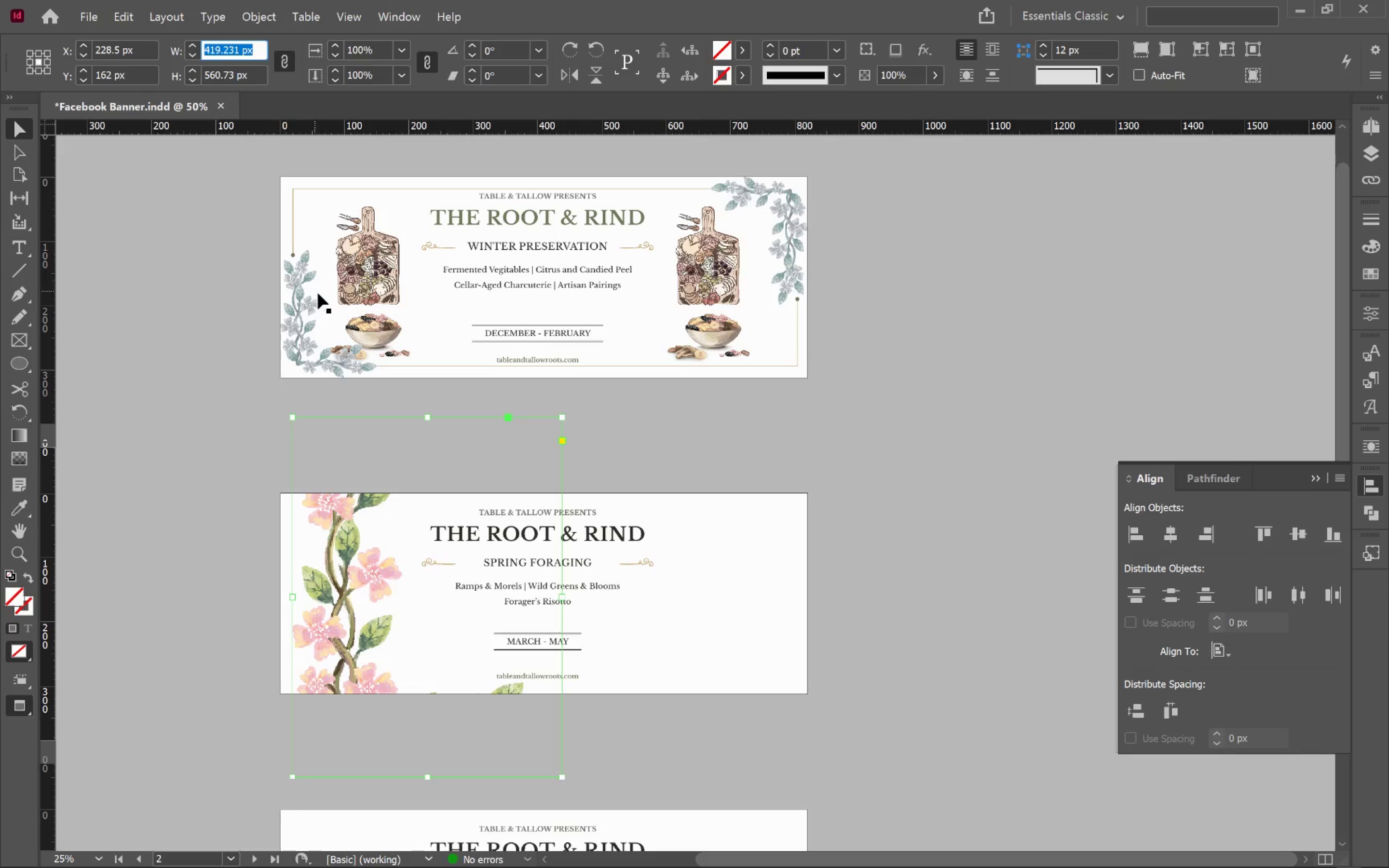 
left_click([311, 299])
 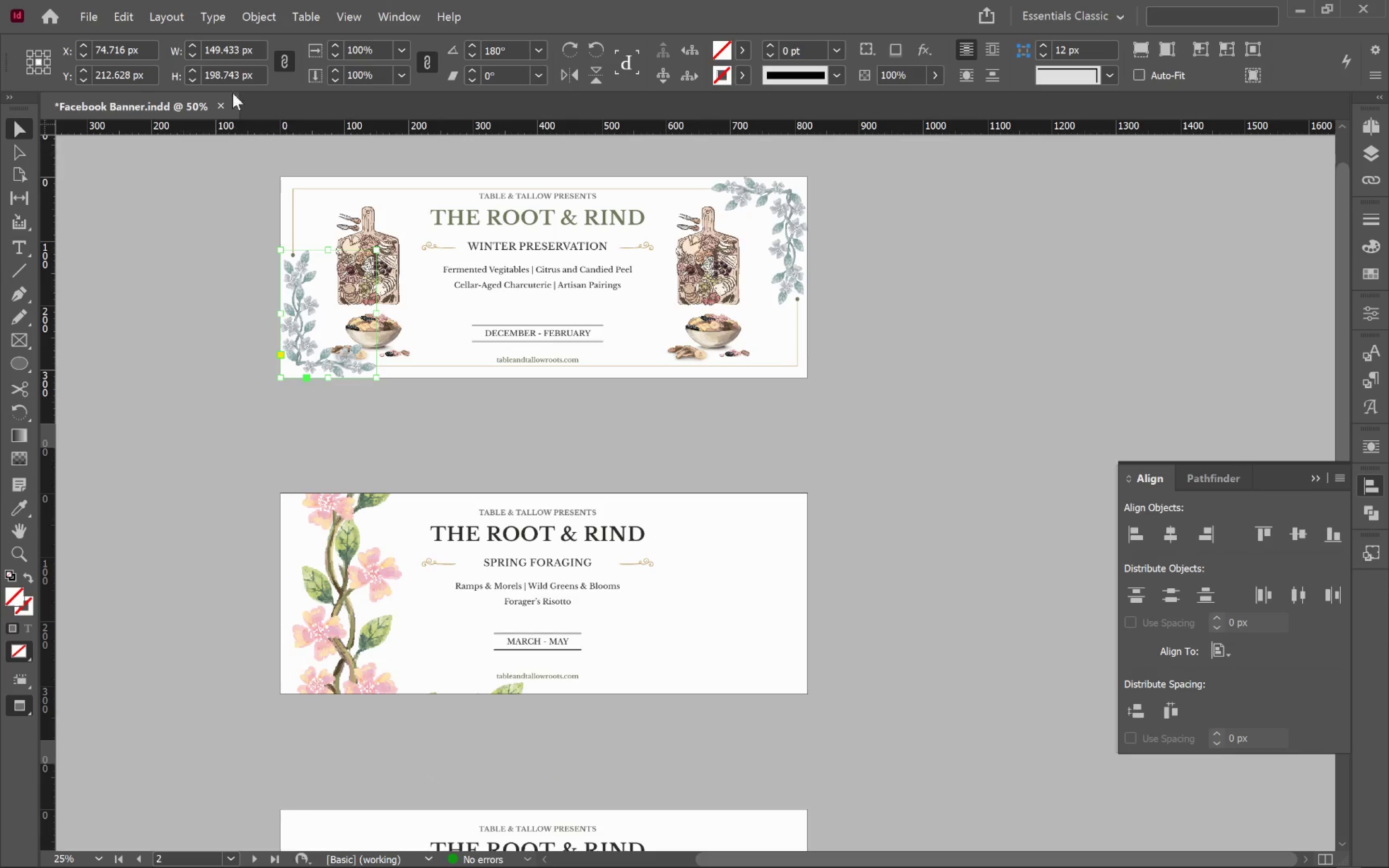 
left_click([224, 54])
 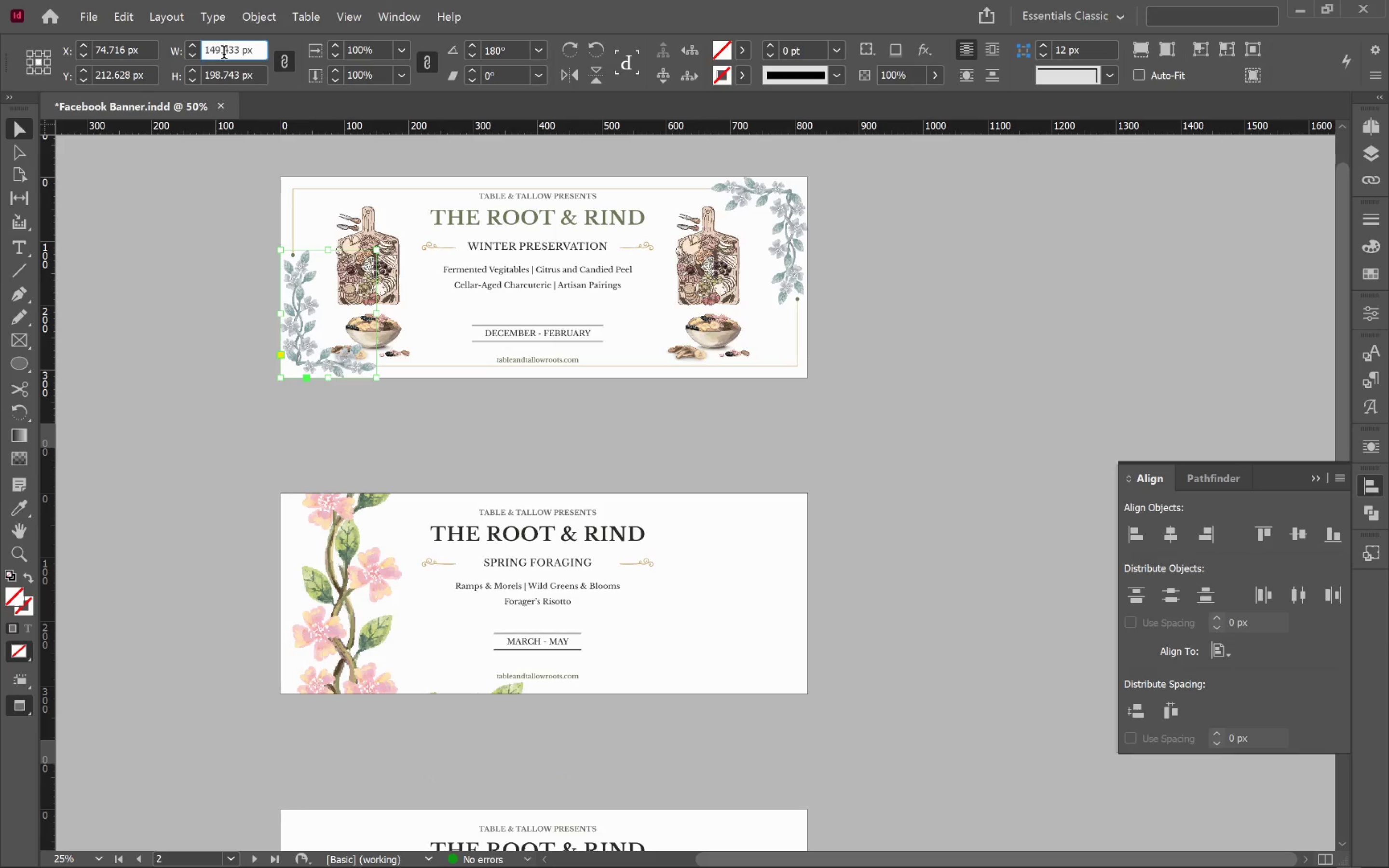 
key(Control+A)
 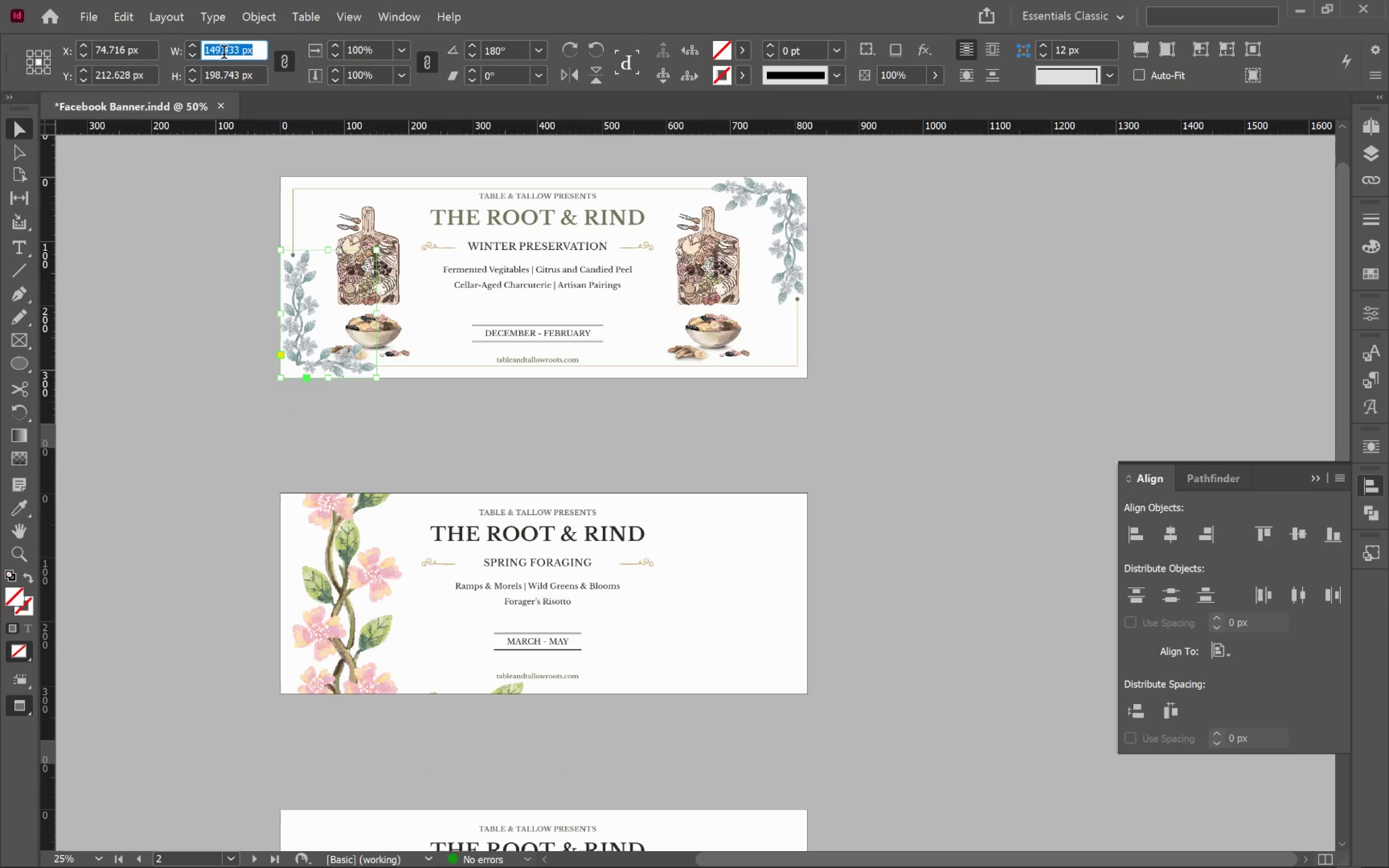 
key(Control+C)
 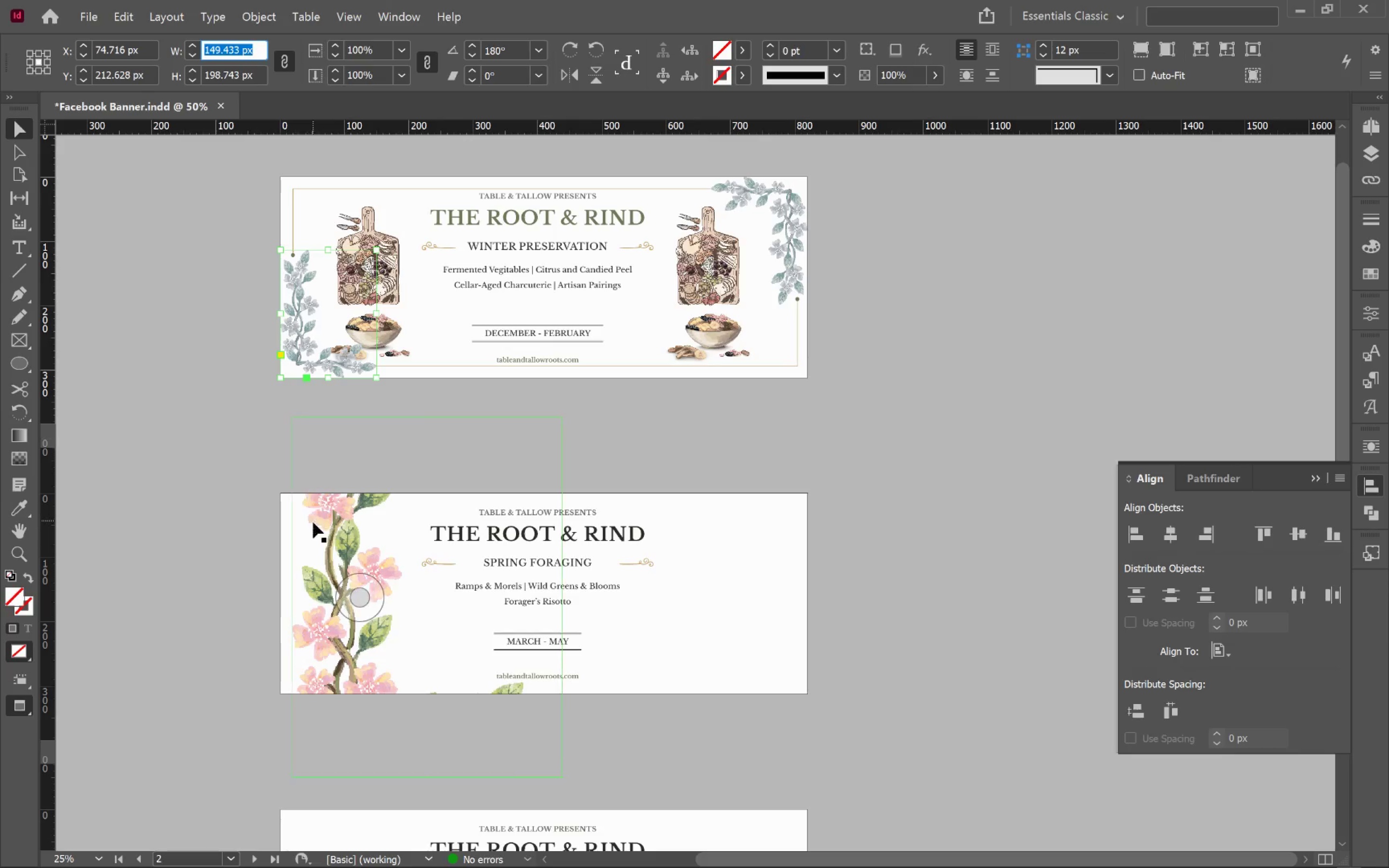 
left_click([314, 524])
 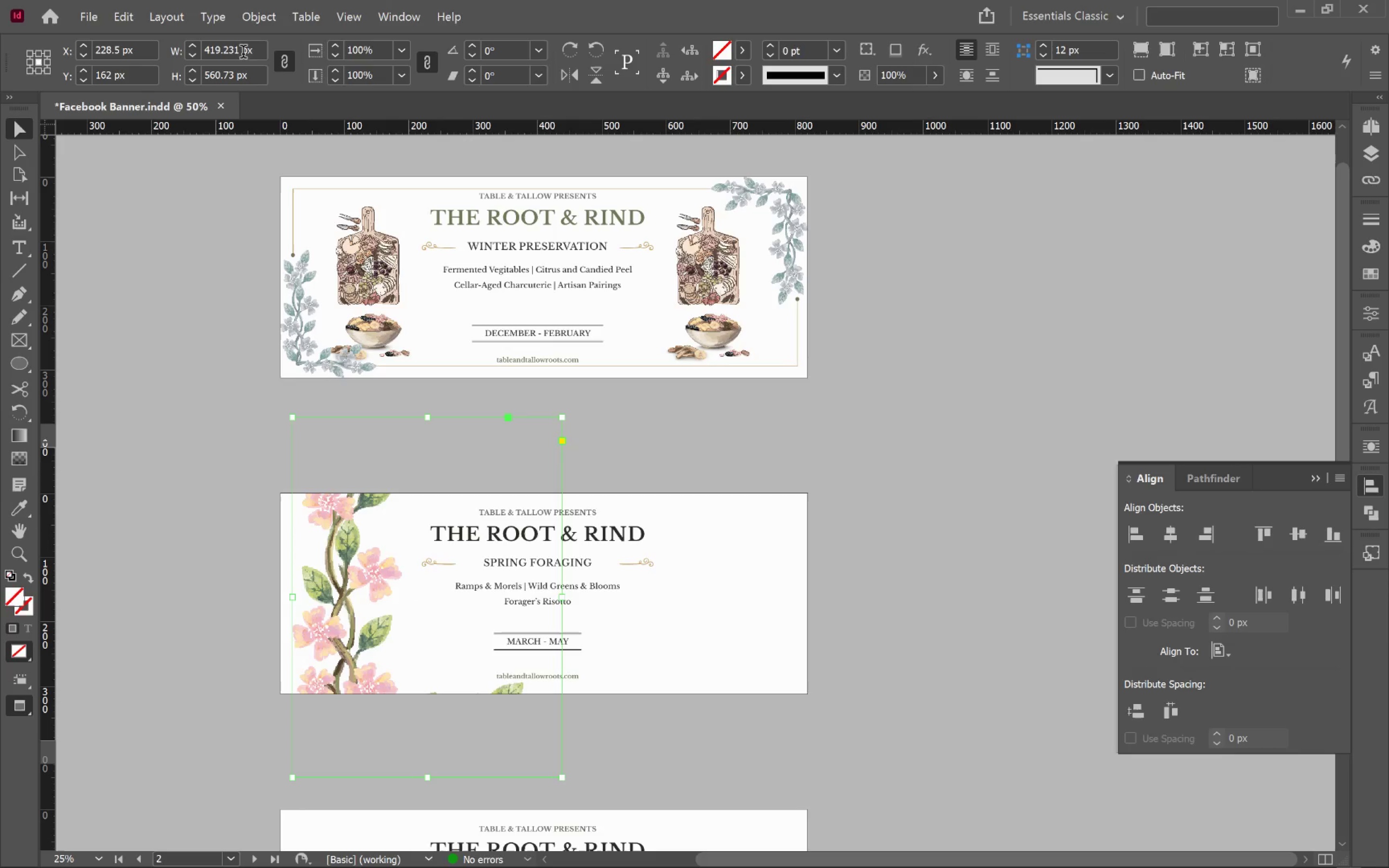 
key(Control+A)
 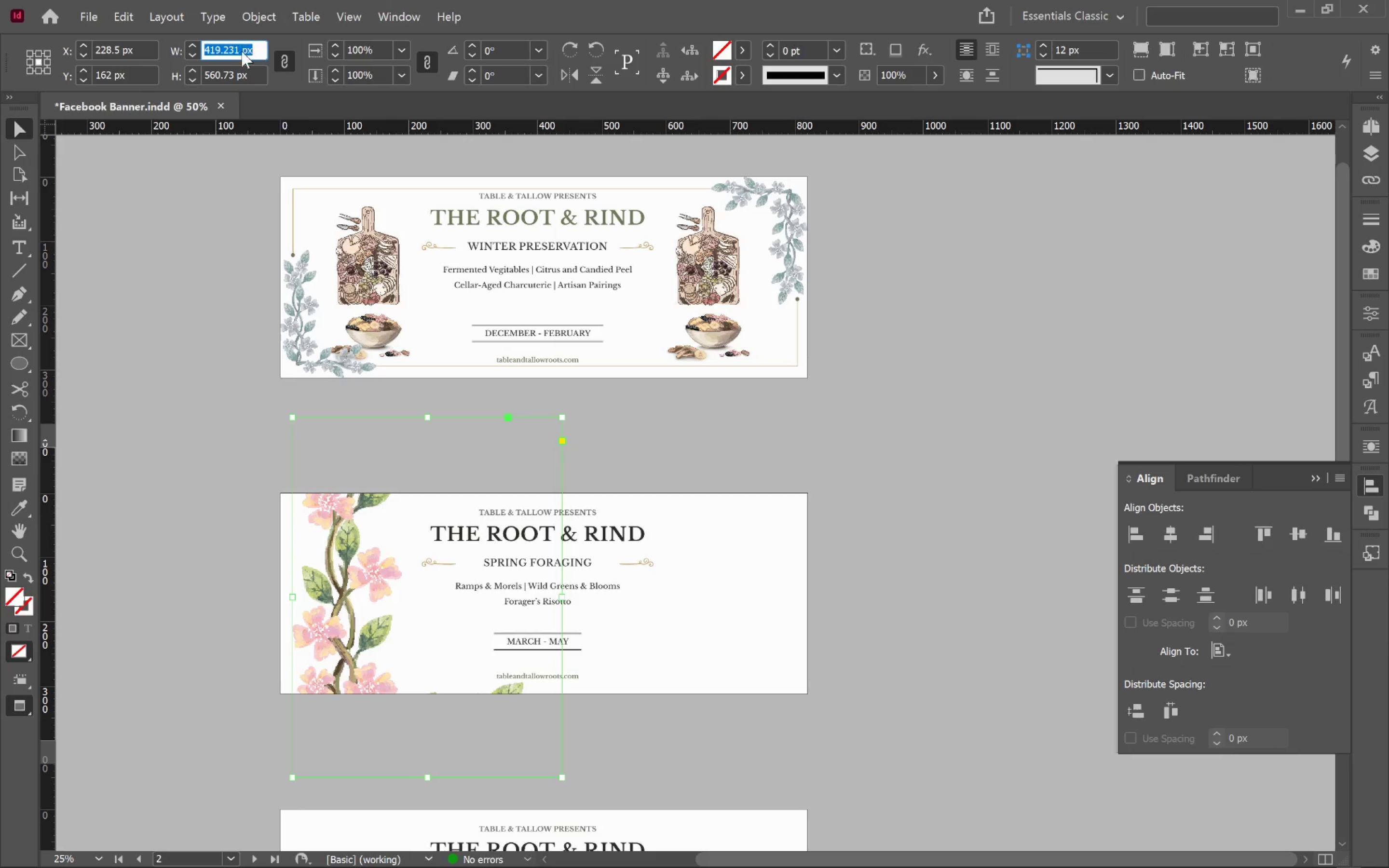 
key(Control+V)
 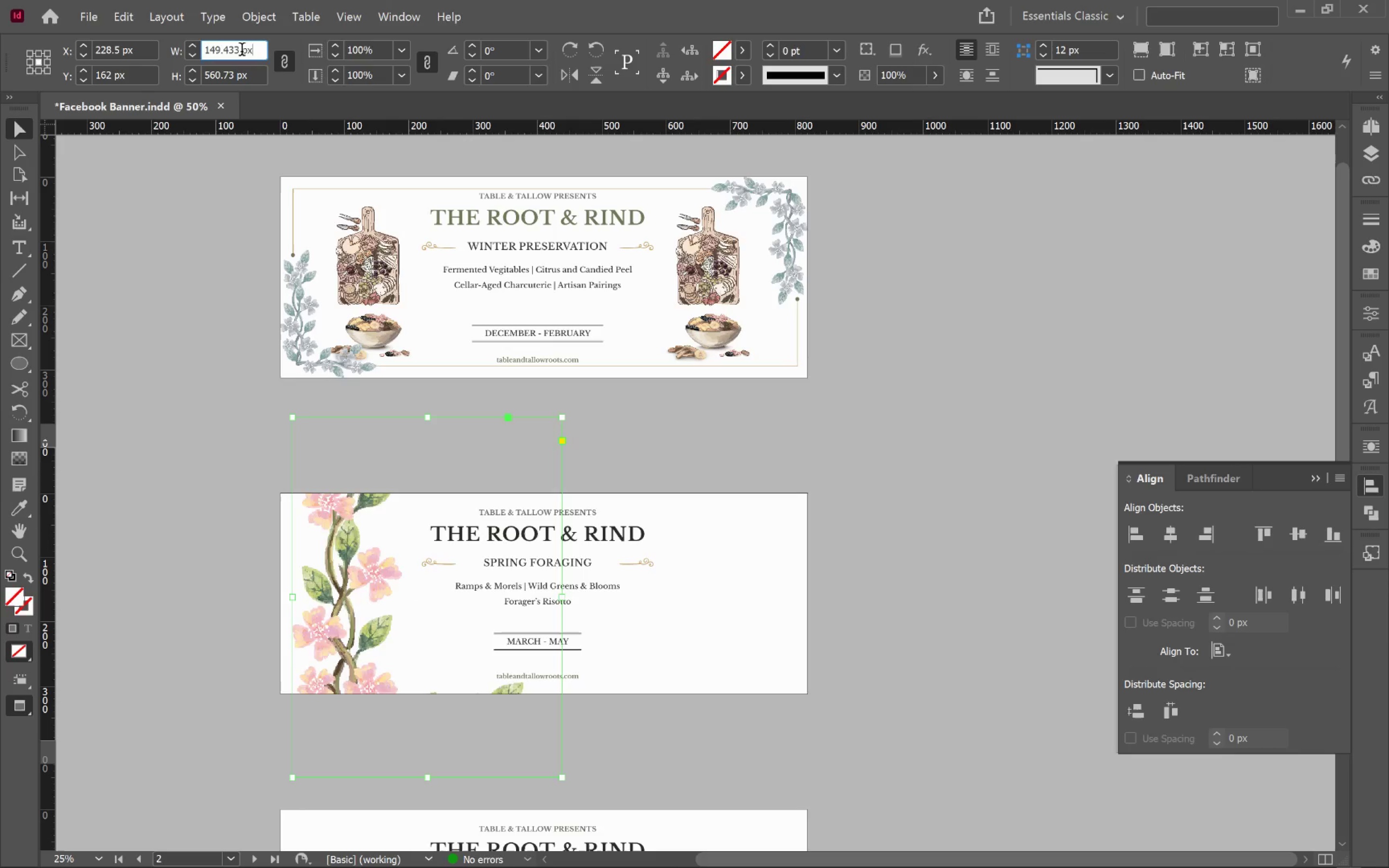 
key(Enter)
 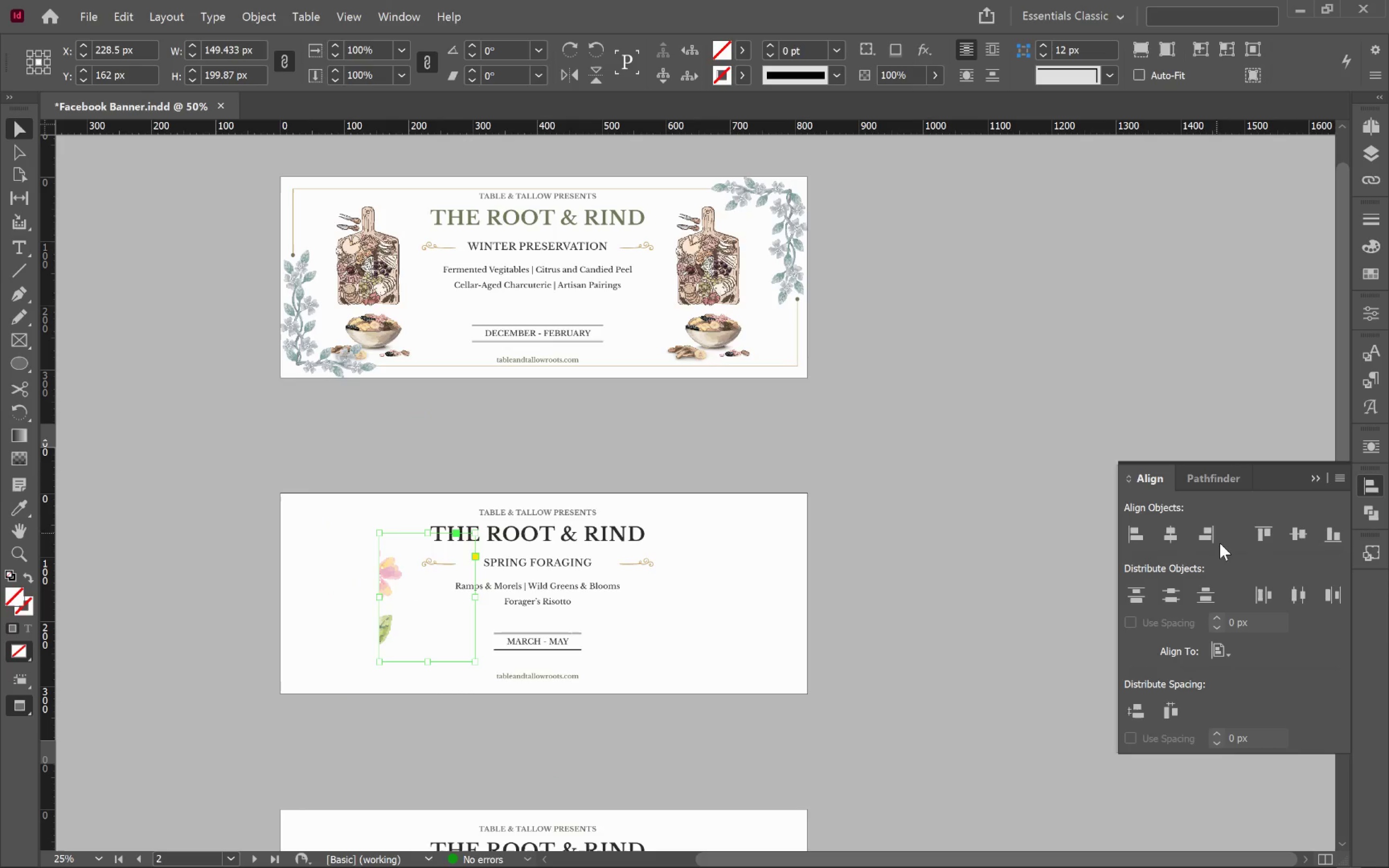 
left_click([1128, 535])
 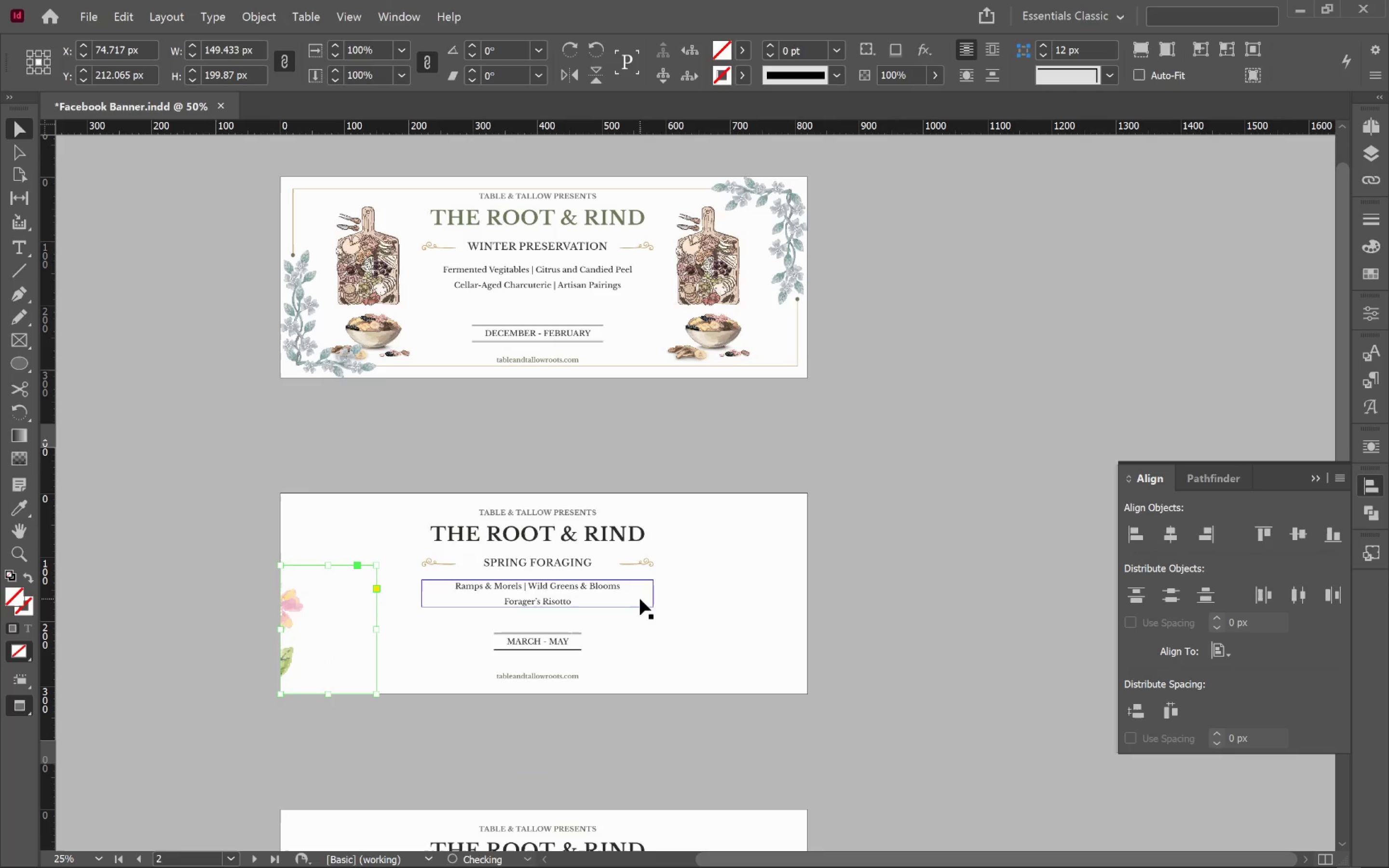 
key(Alt+Control+Shift+C)
 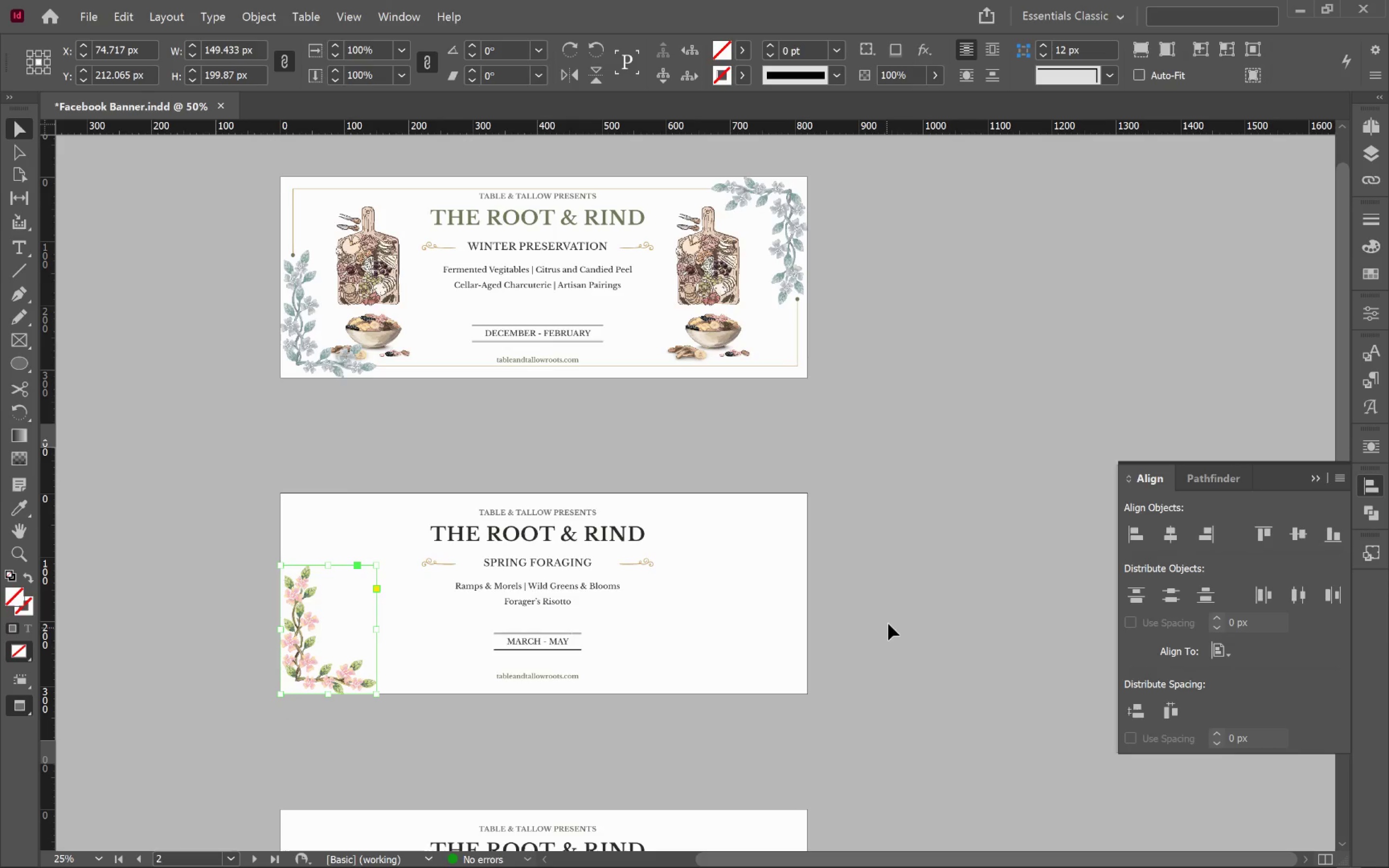 
left_click([889, 616])
 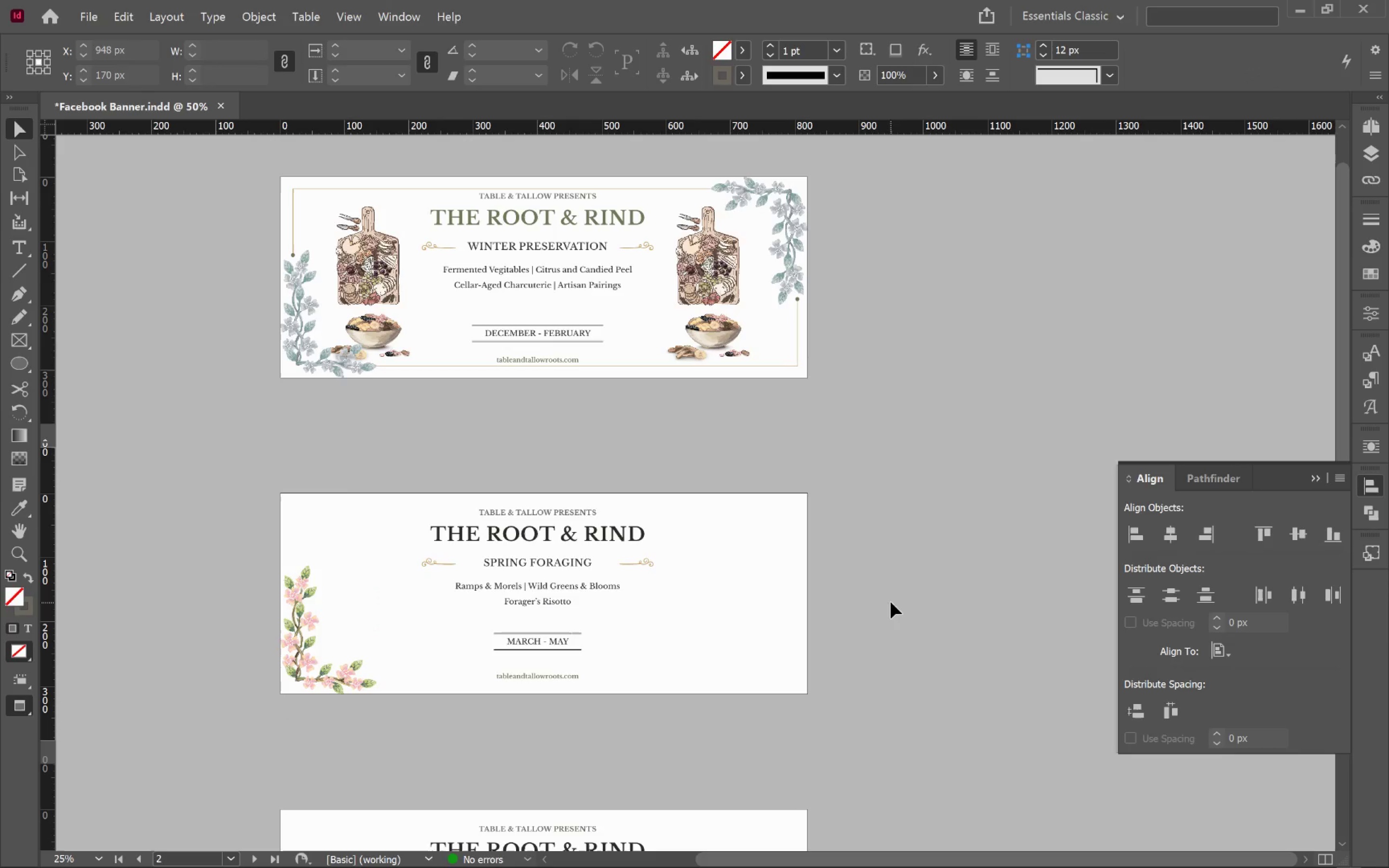 
hold_key(key=Space, duration=1.5)
 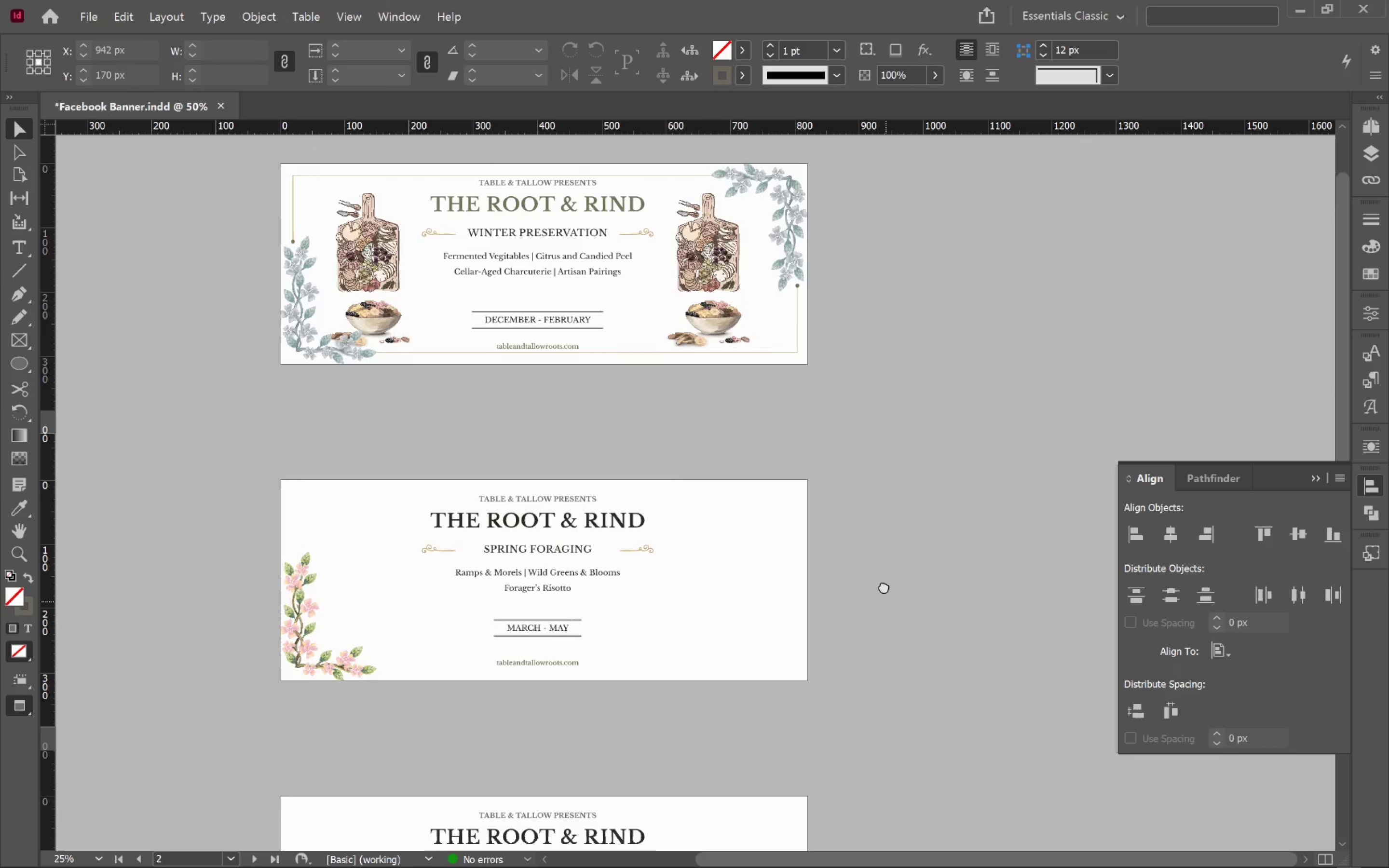 
left_click_drag(start_coordinate=[886, 599], to_coordinate=[884, 586])
 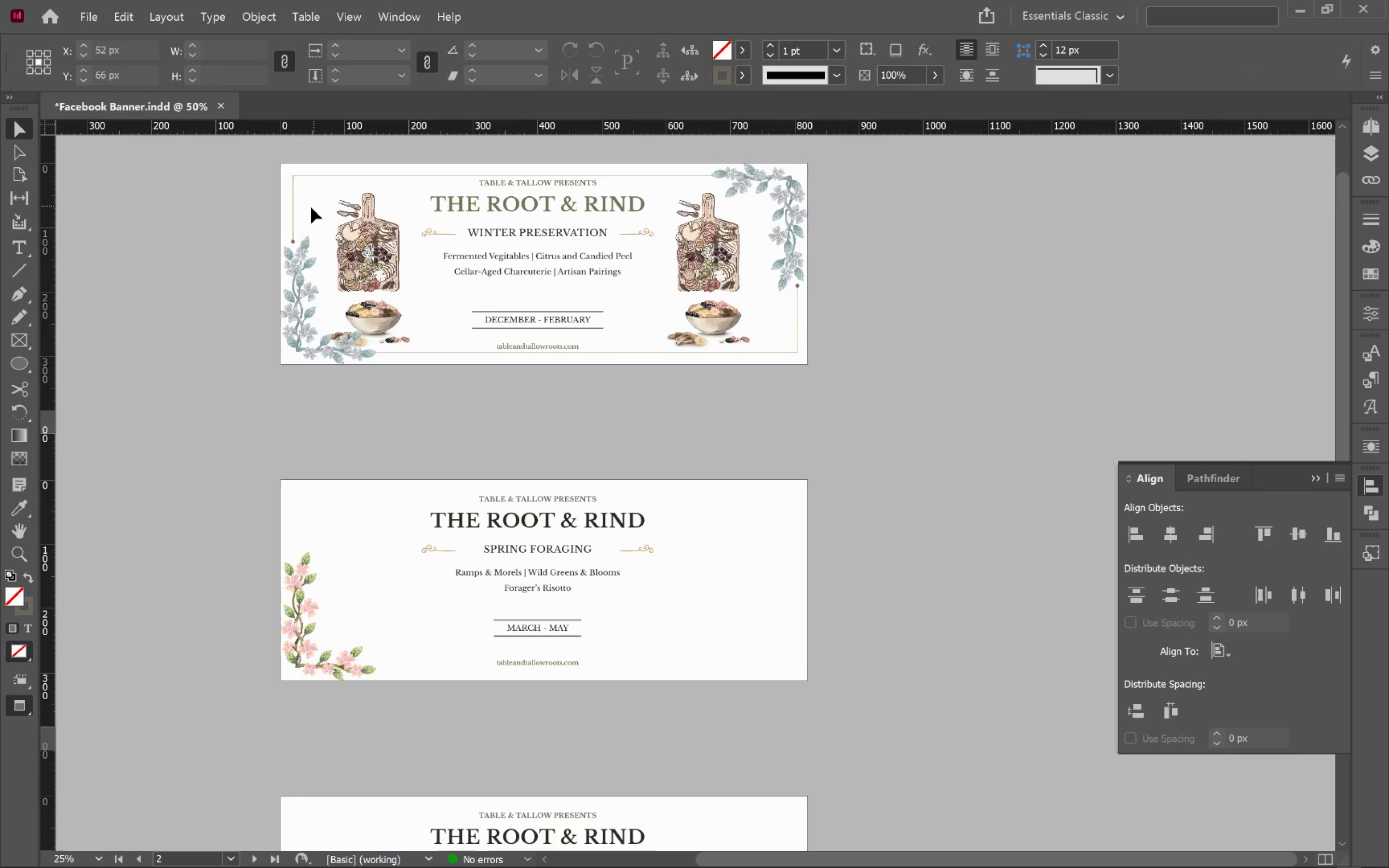 
hold_key(key=Space, duration=0.89)
 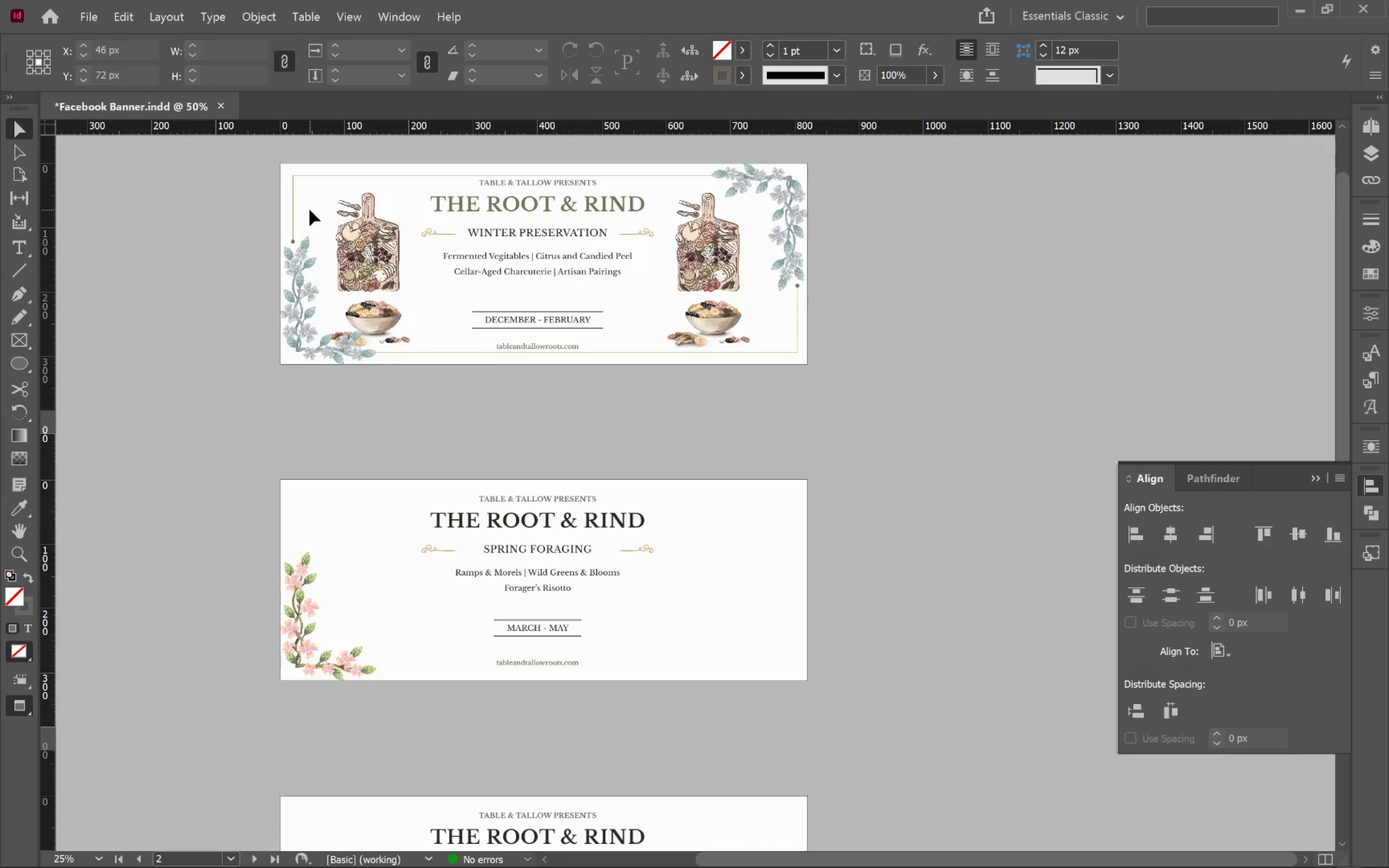 
hold_key(key=AltLeft, duration=0.78)
scroll: coordinate [306, 226], scroll_direction: up, amount: 4.0
 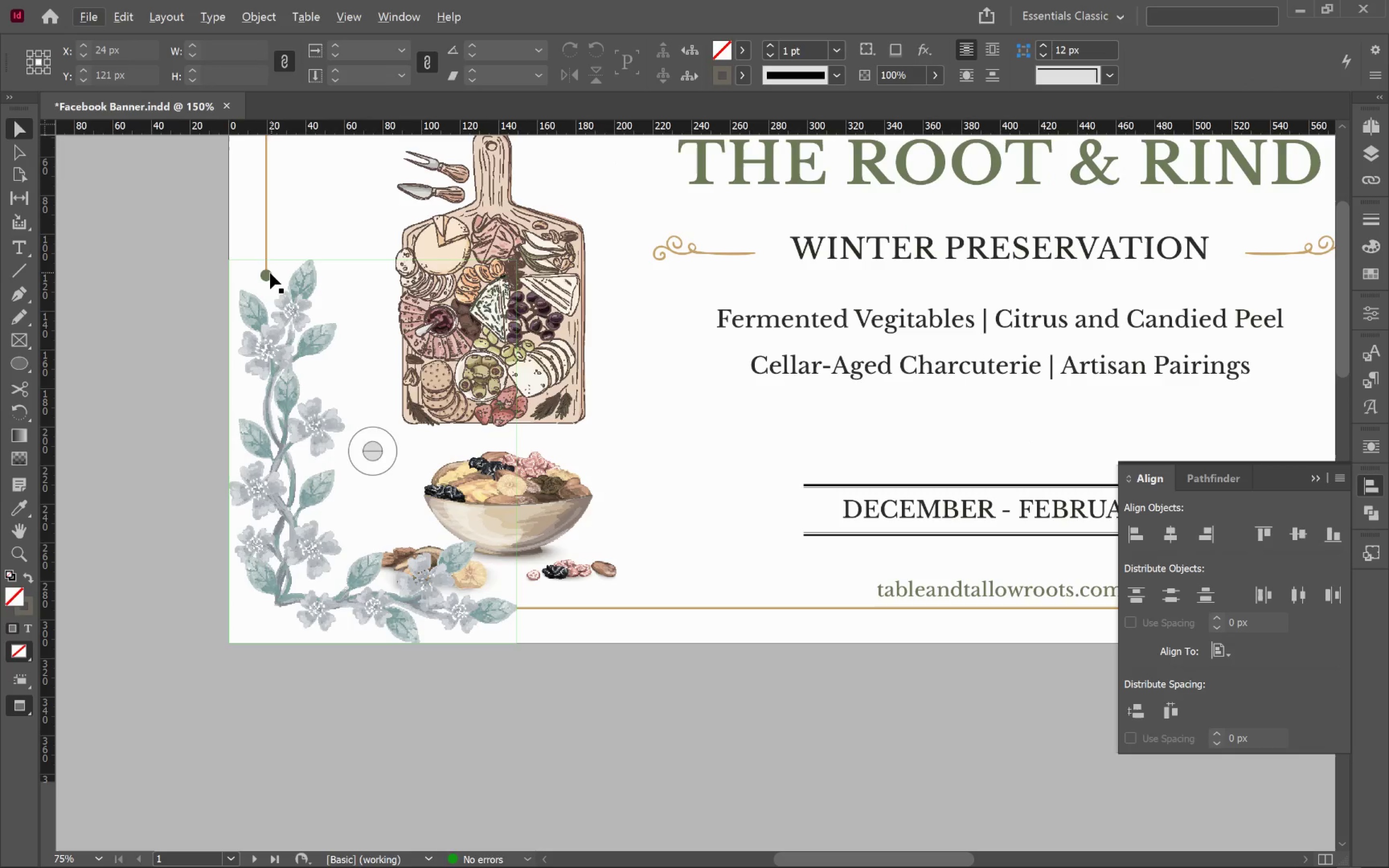 
left_click([268, 272])
 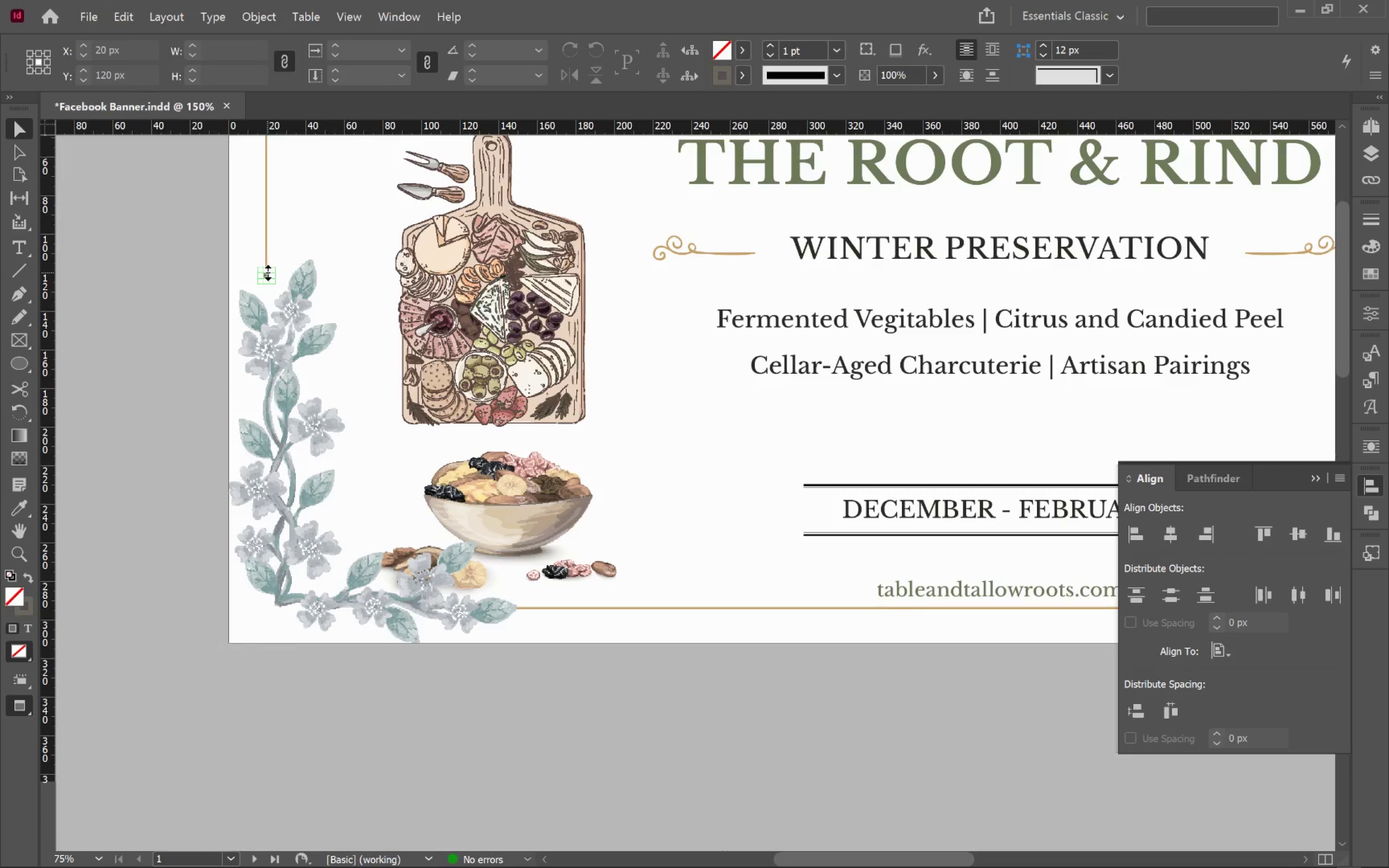 
hold_key(key=ShiftLeft, duration=2.08)
left_click([265, 226])
 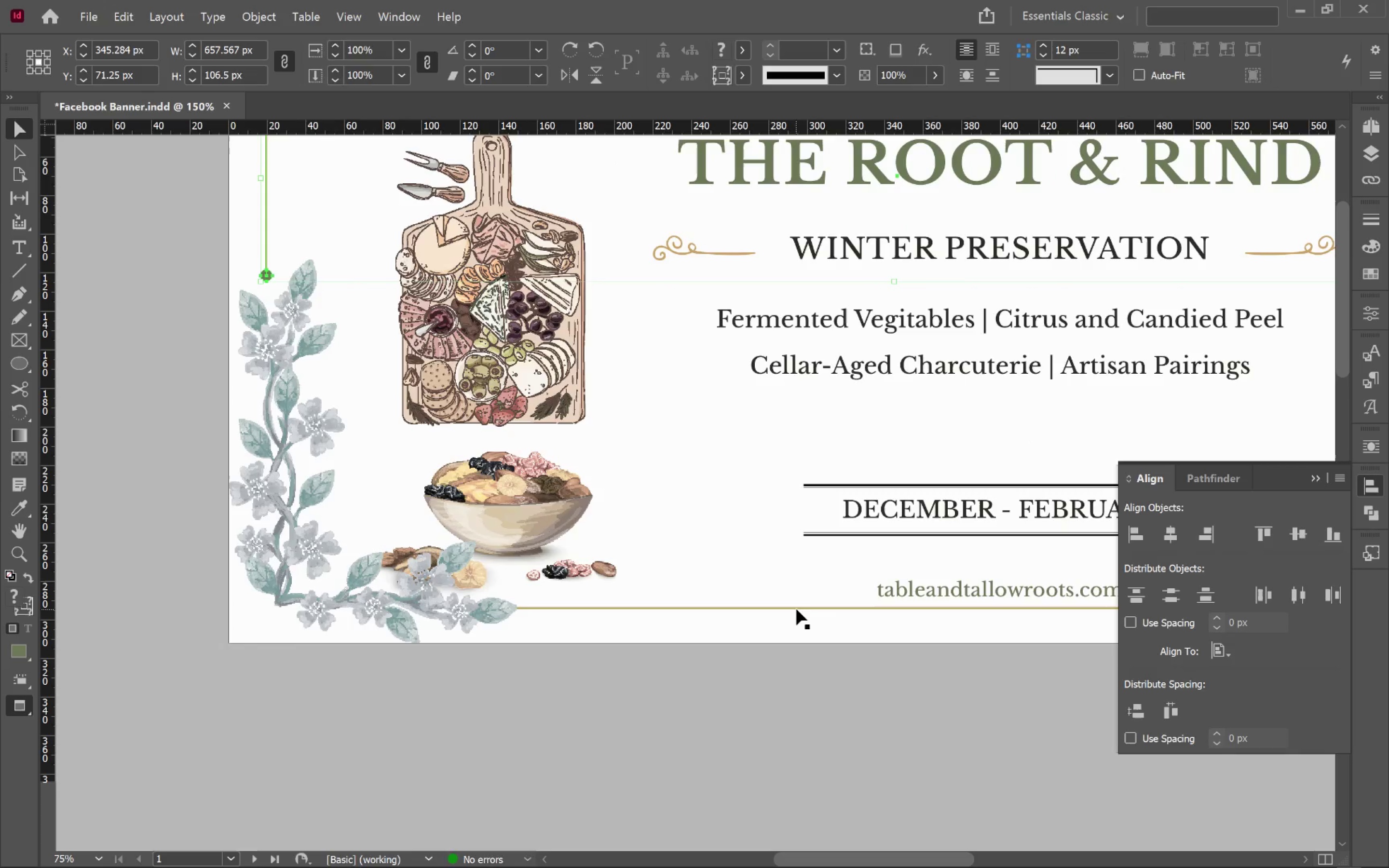 
left_click([797, 609])
 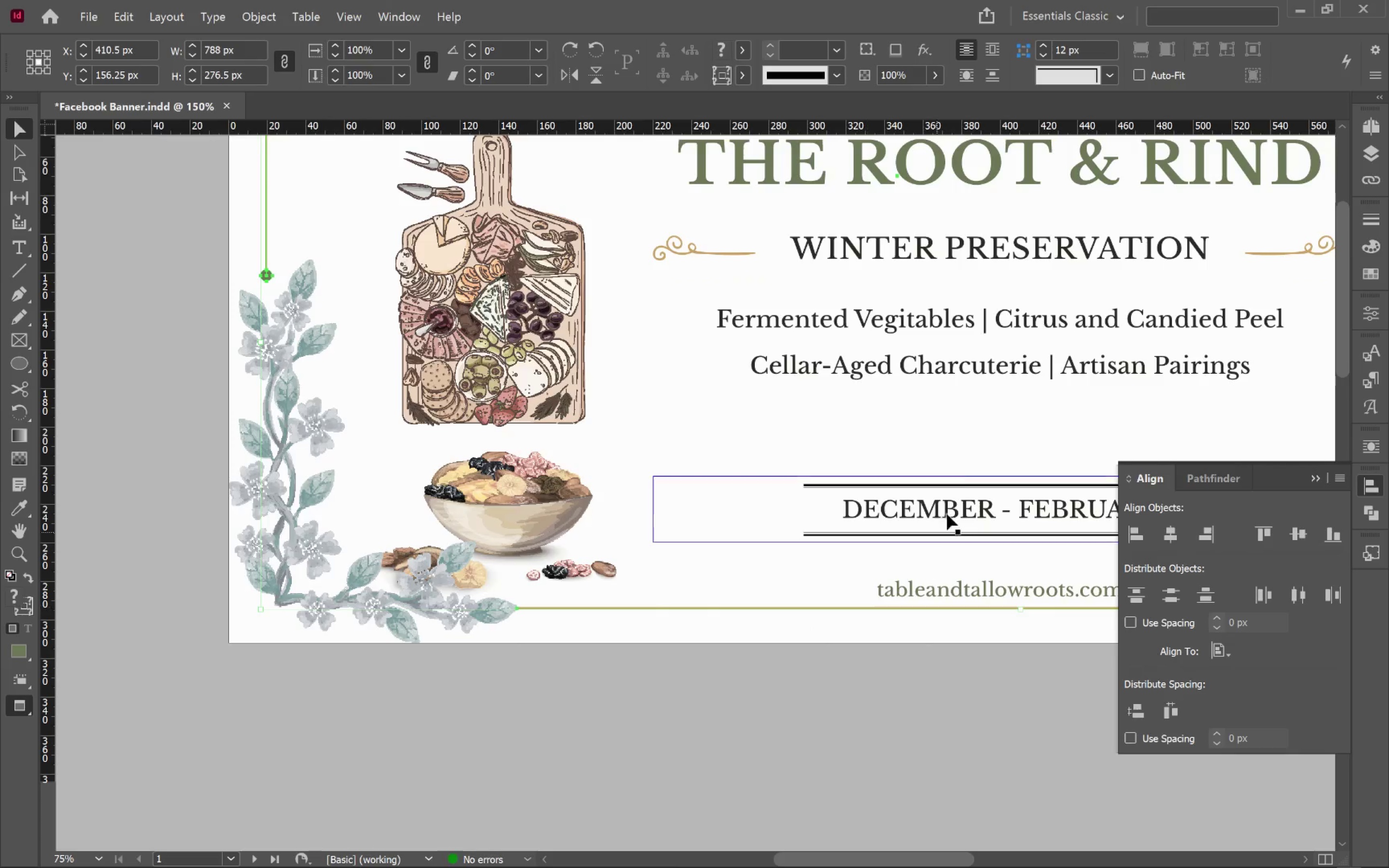 
hold_key(key=Space, duration=1.34)
 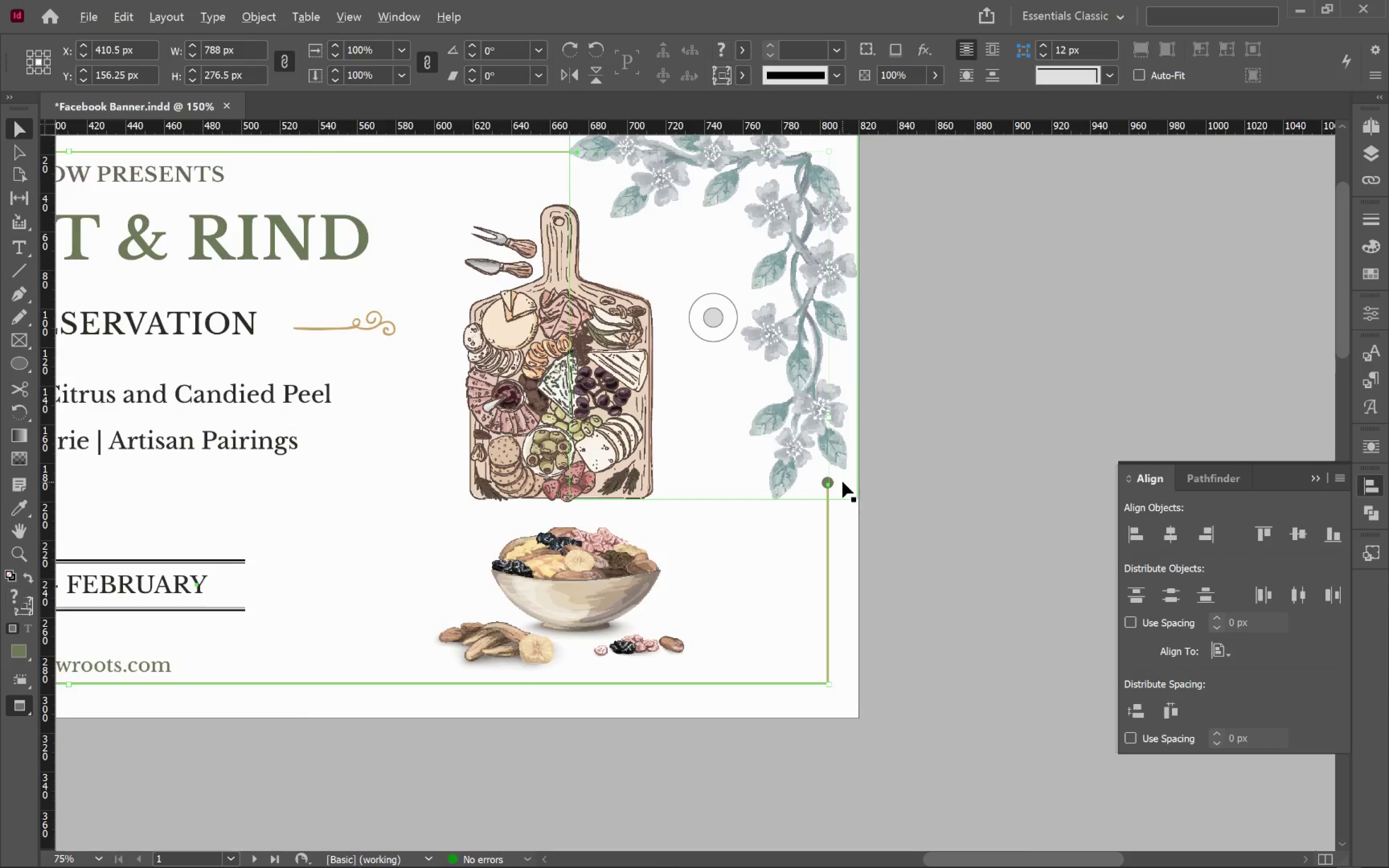 
left_click_drag(start_coordinate=[943, 458], to_coordinate=[426, 488])
 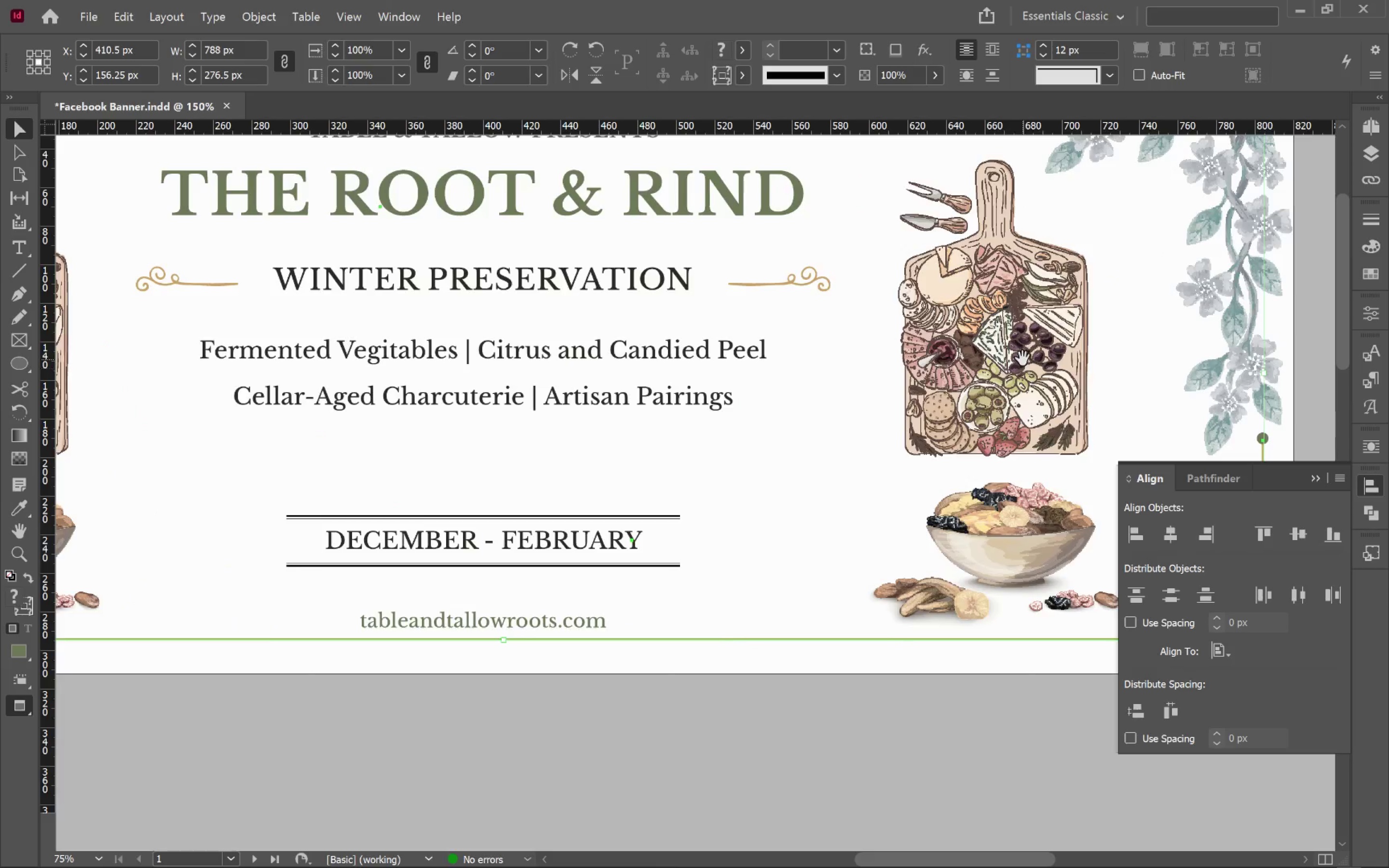 
left_click_drag(start_coordinate=[1012, 358], to_coordinate=[577, 402])
 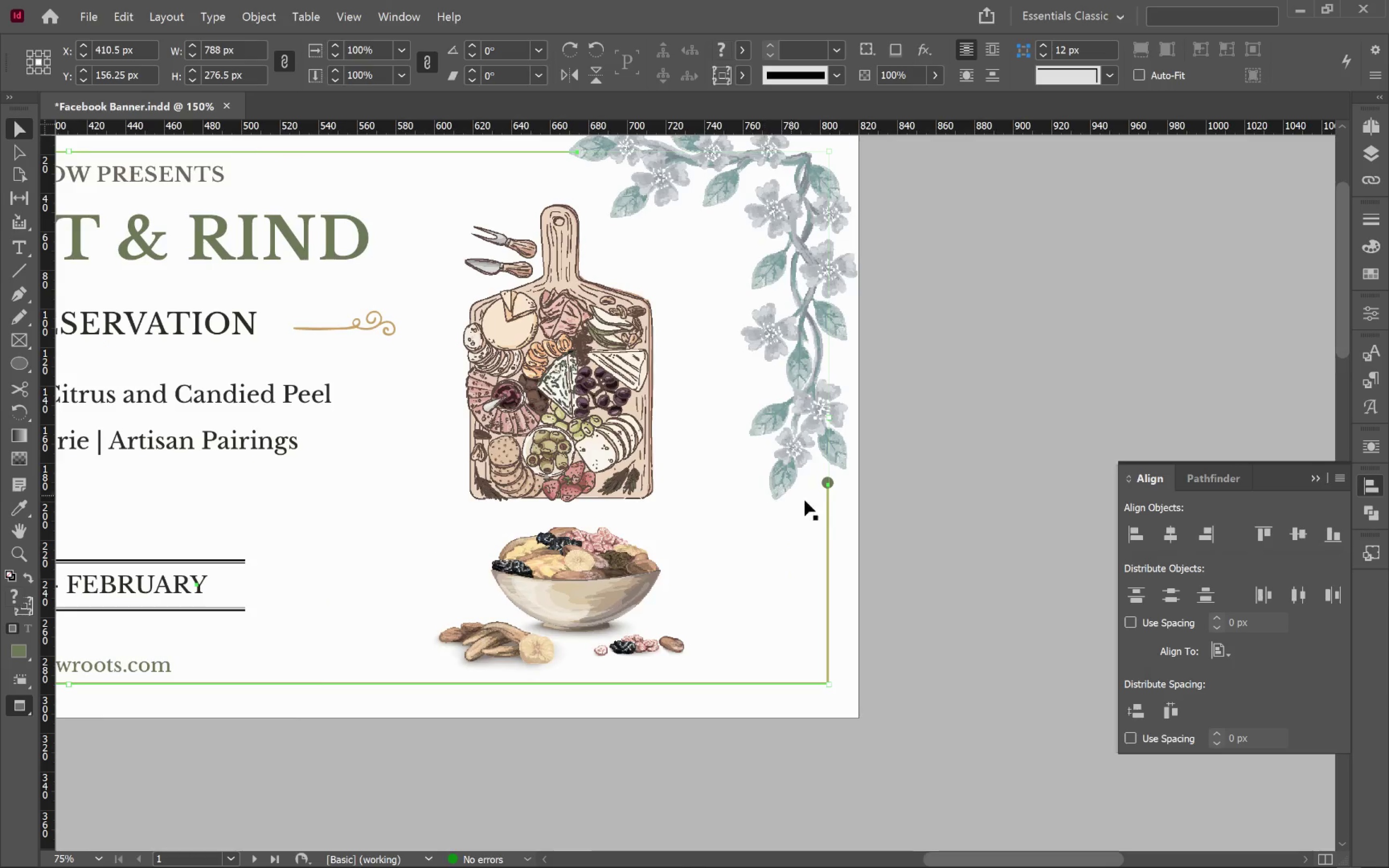 
hold_key(key=AltLeft, duration=1.03)
 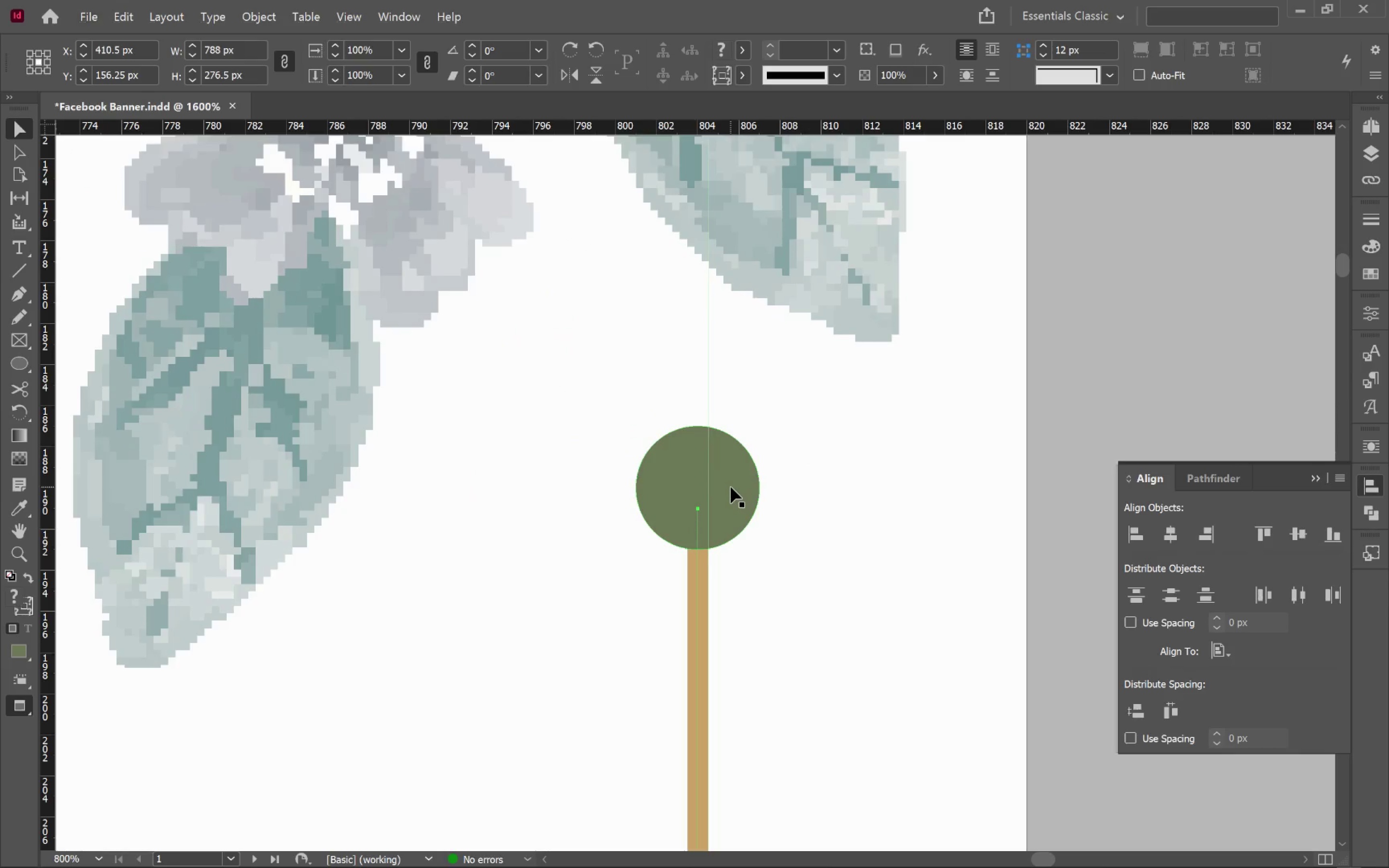 
hold_key(key=ShiftLeft, duration=0.56)
 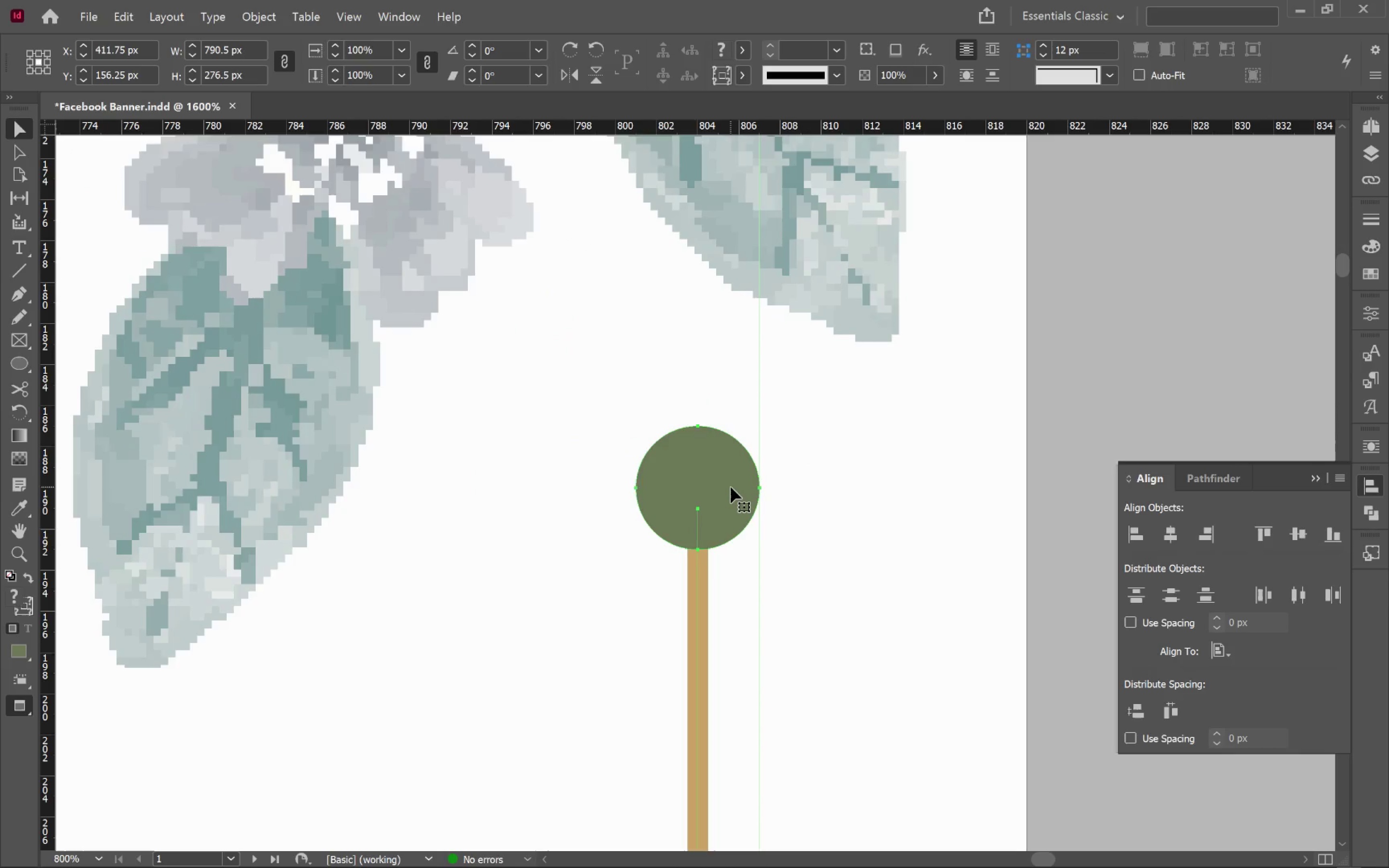 
scroll: coordinate [841, 484], scroll_direction: up, amount: 7.0
 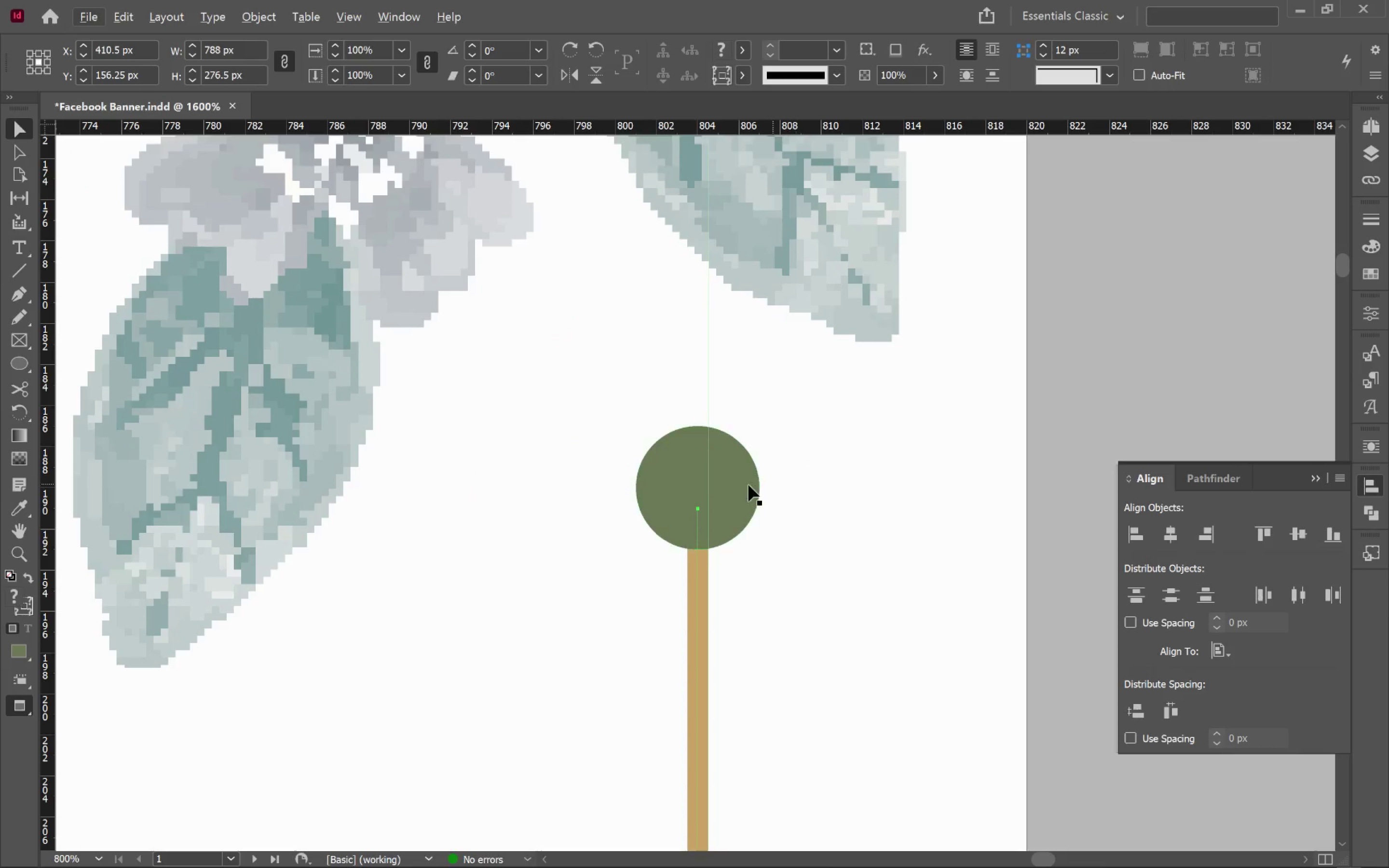 
left_click([731, 487])
 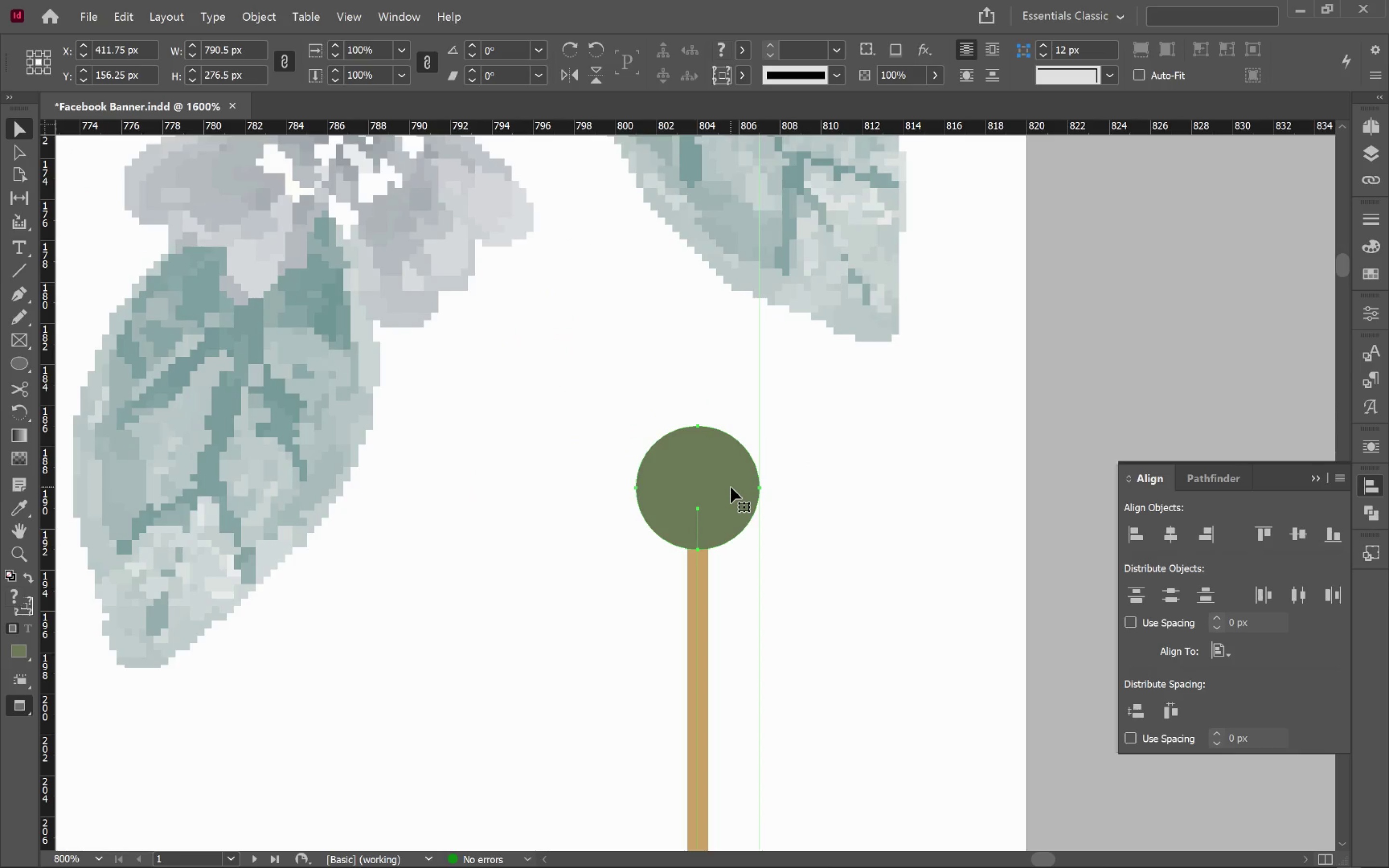 
key(Control+G)
 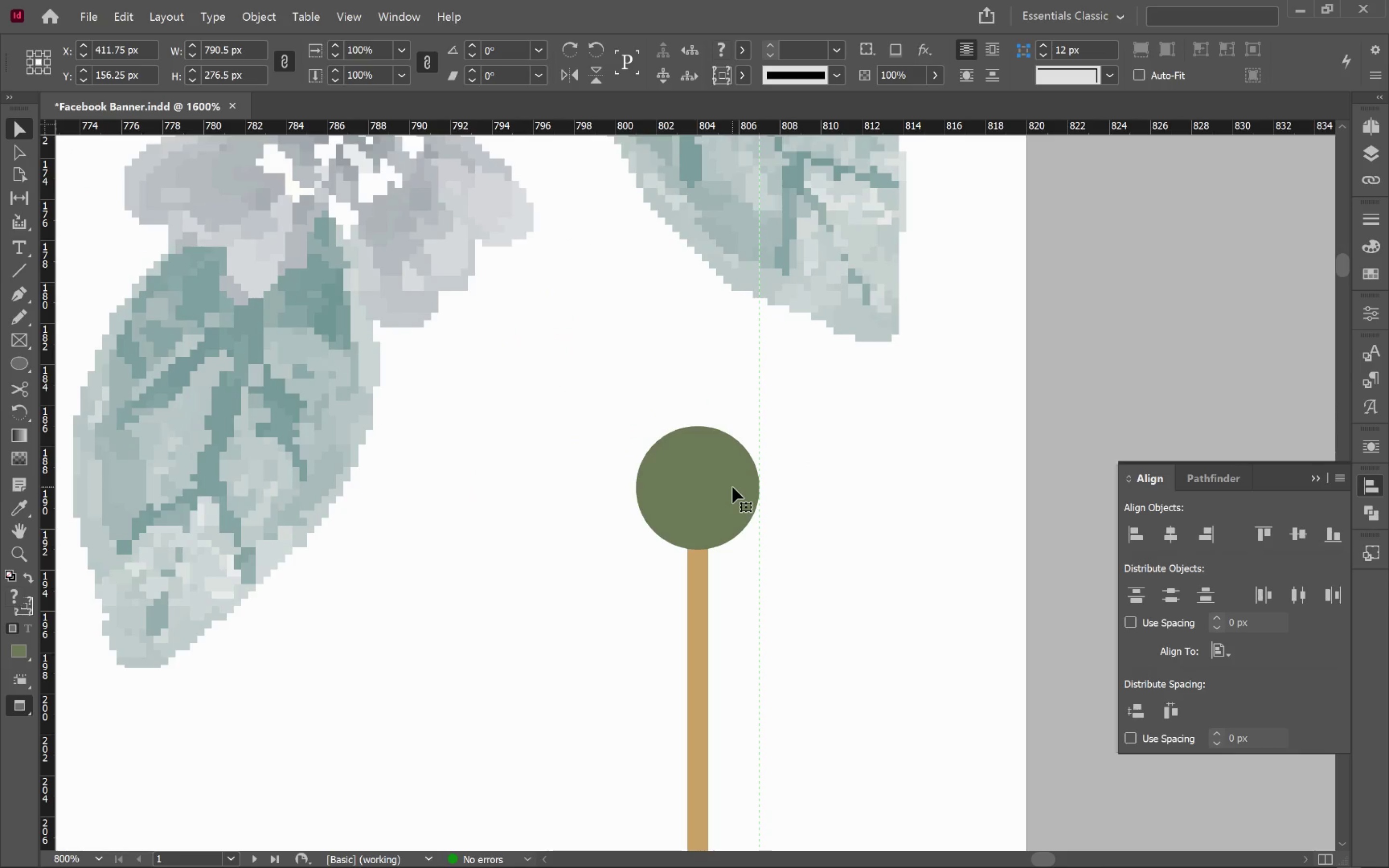 
hold_key(key=AltLeft, duration=1.22)
 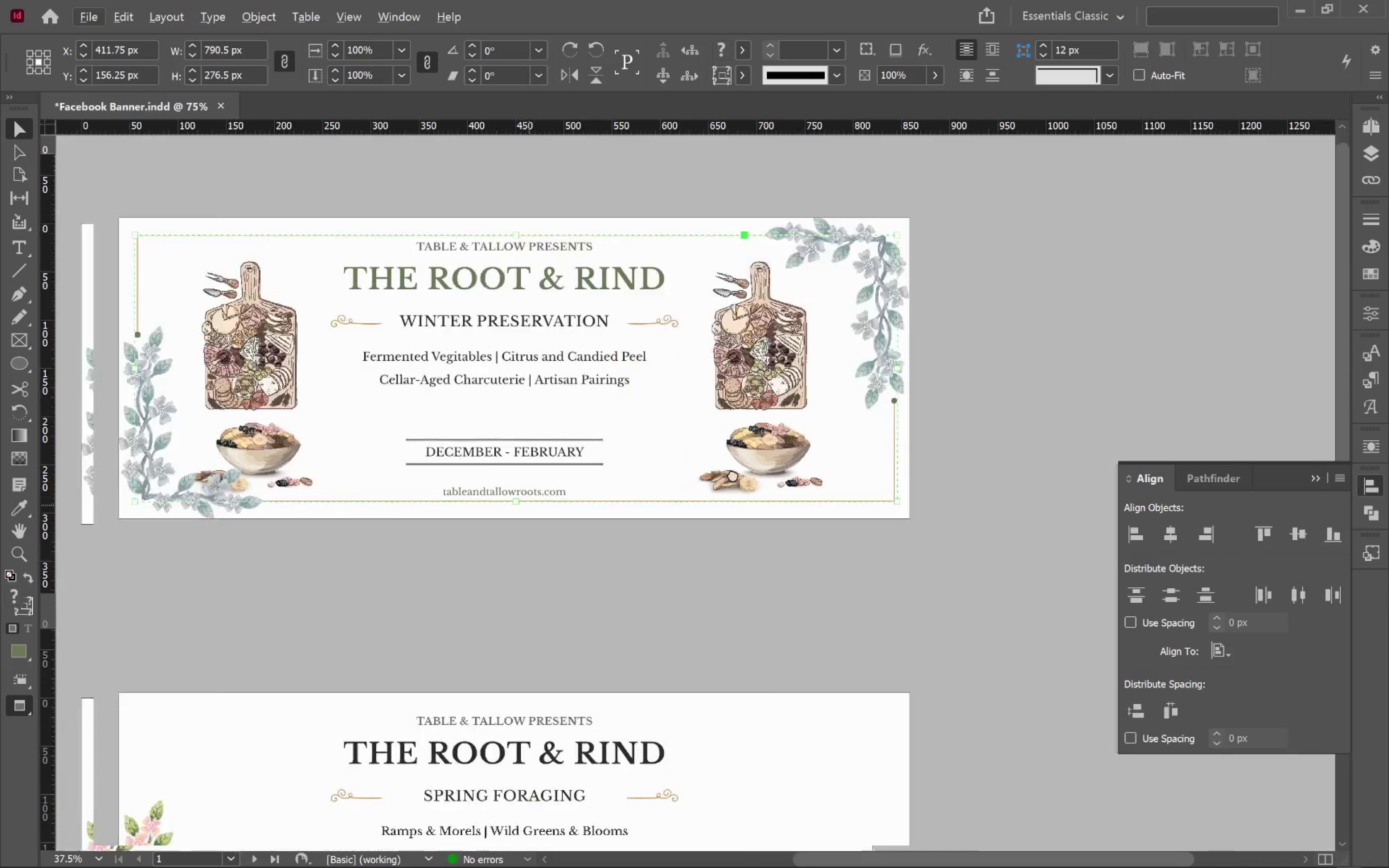 
hold_key(key=Space, duration=0.66)